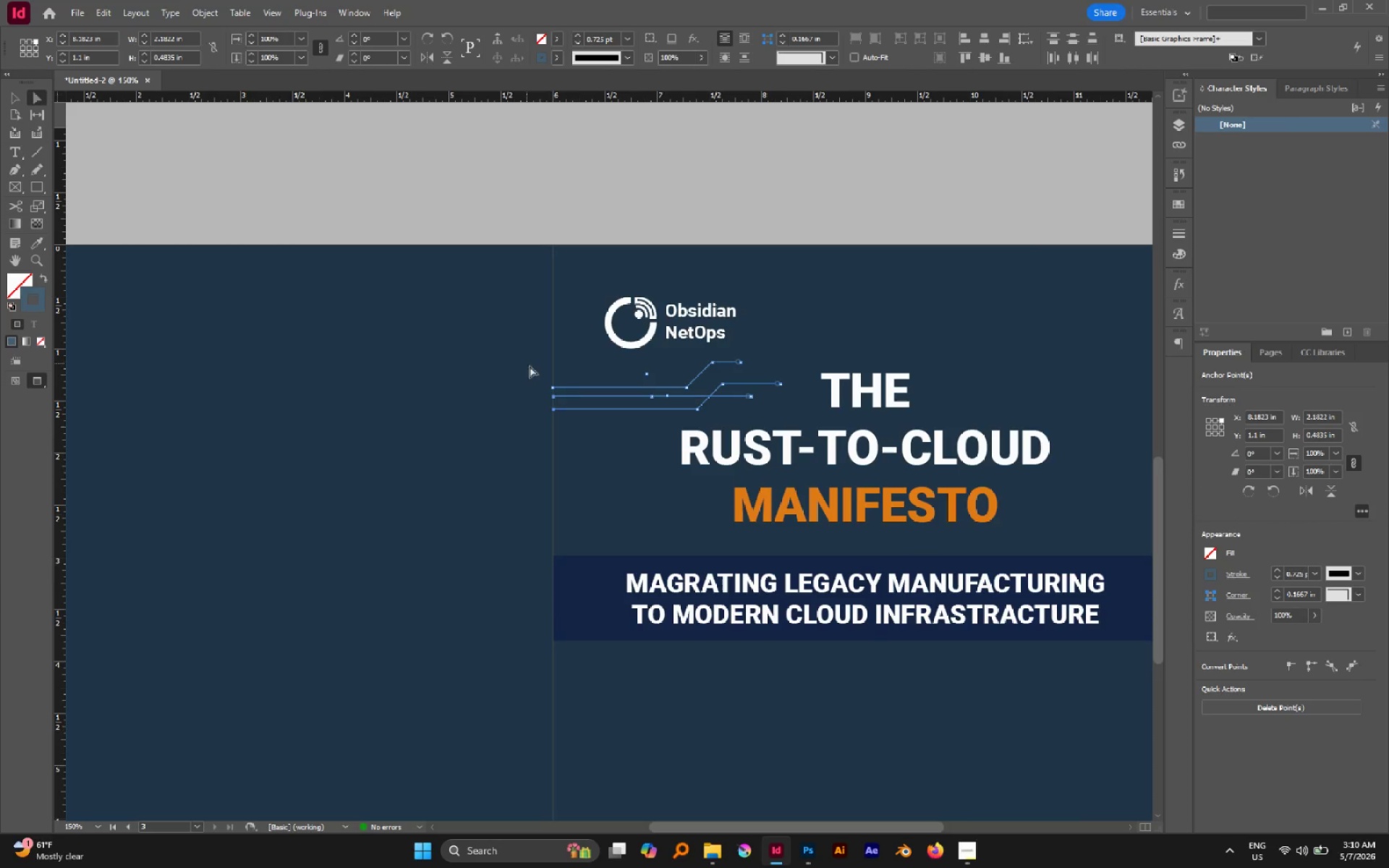 
left_click_drag(start_coordinate=[527, 363], to_coordinate=[577, 448])
 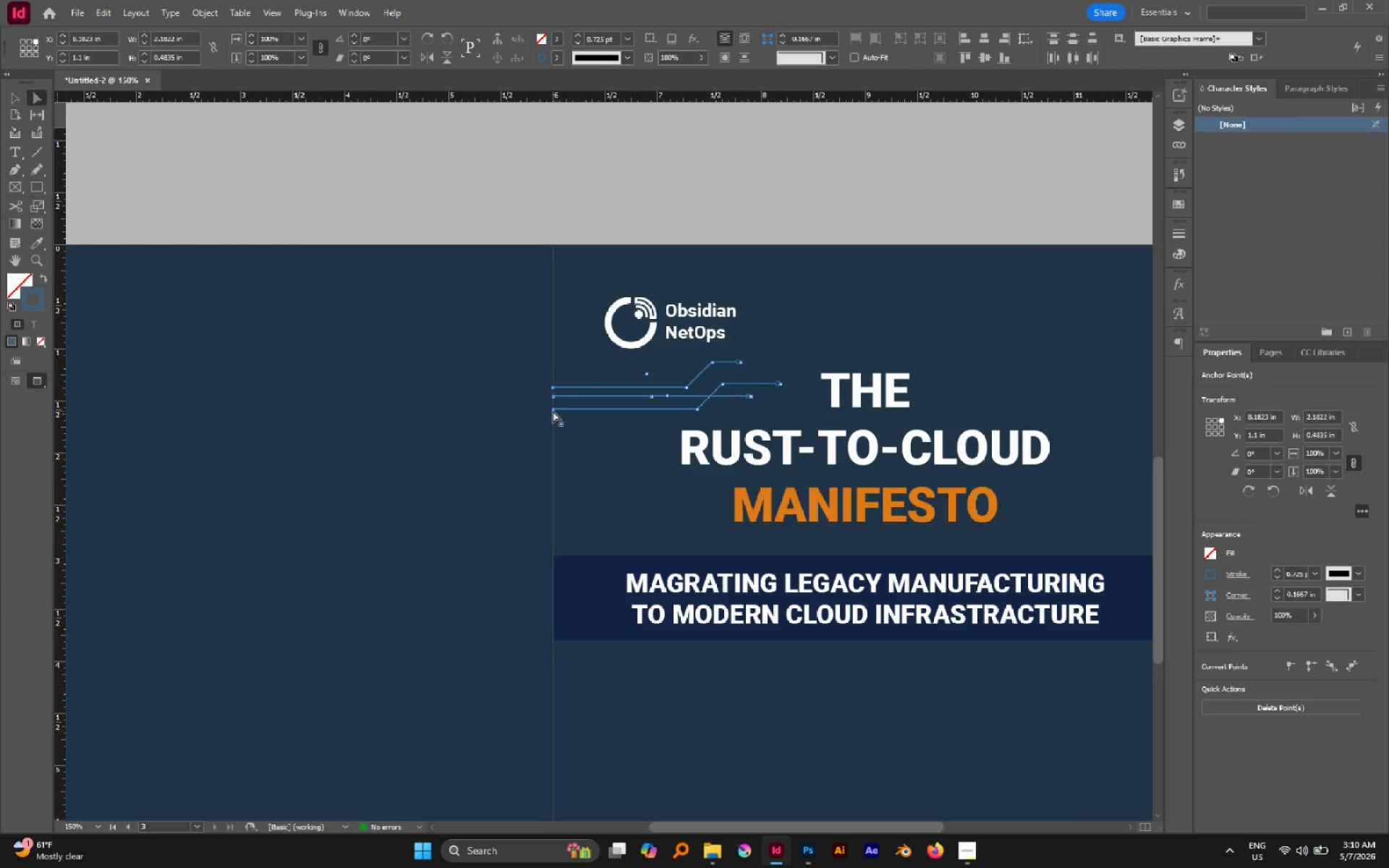 
left_click_drag(start_coordinate=[553, 411], to_coordinate=[595, 418])
 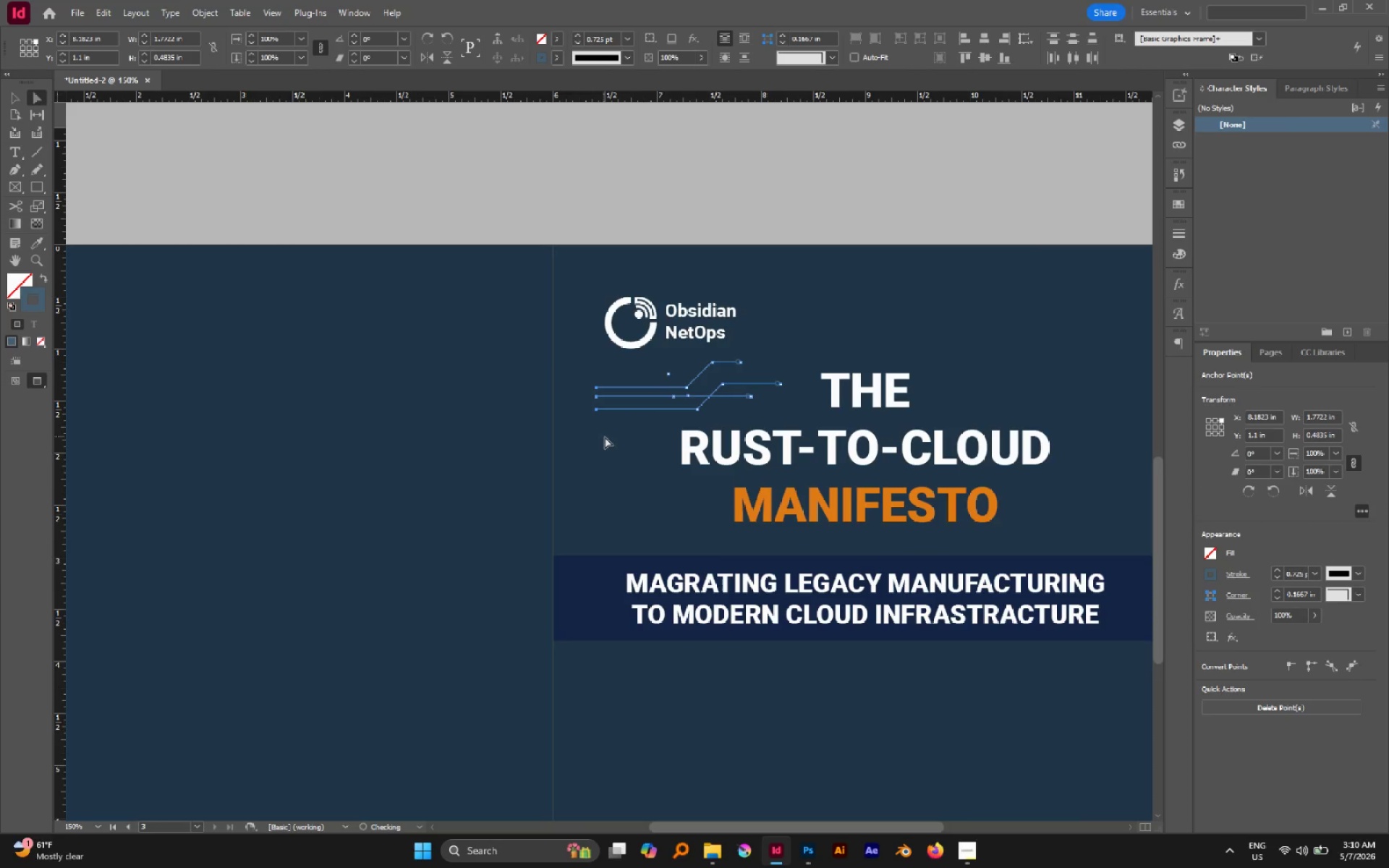 
hold_key(key=ShiftLeft, duration=1.09)
 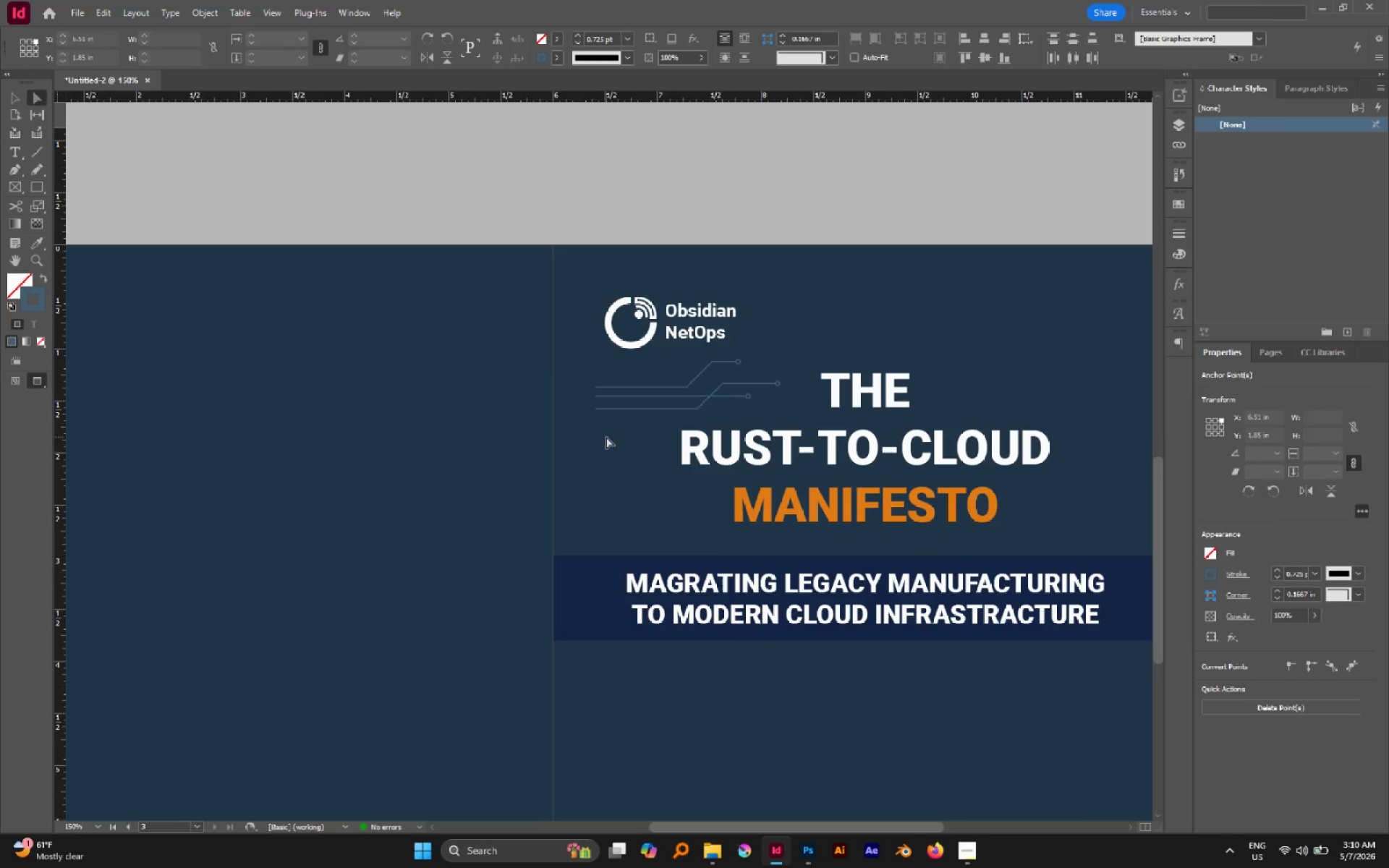 
key(V)
 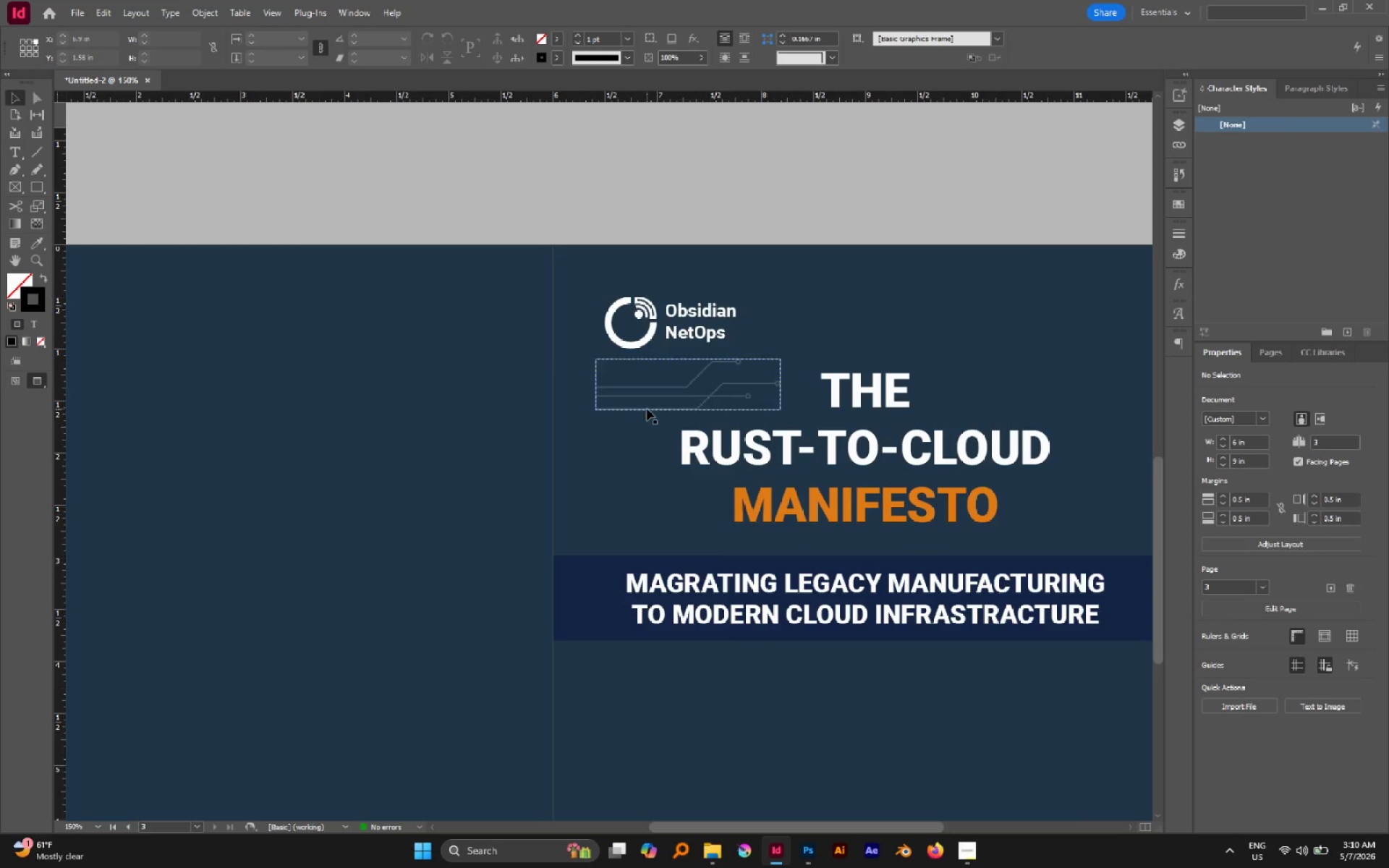 
left_click_drag(start_coordinate=[646, 409], to_coordinate=[602, 410])
 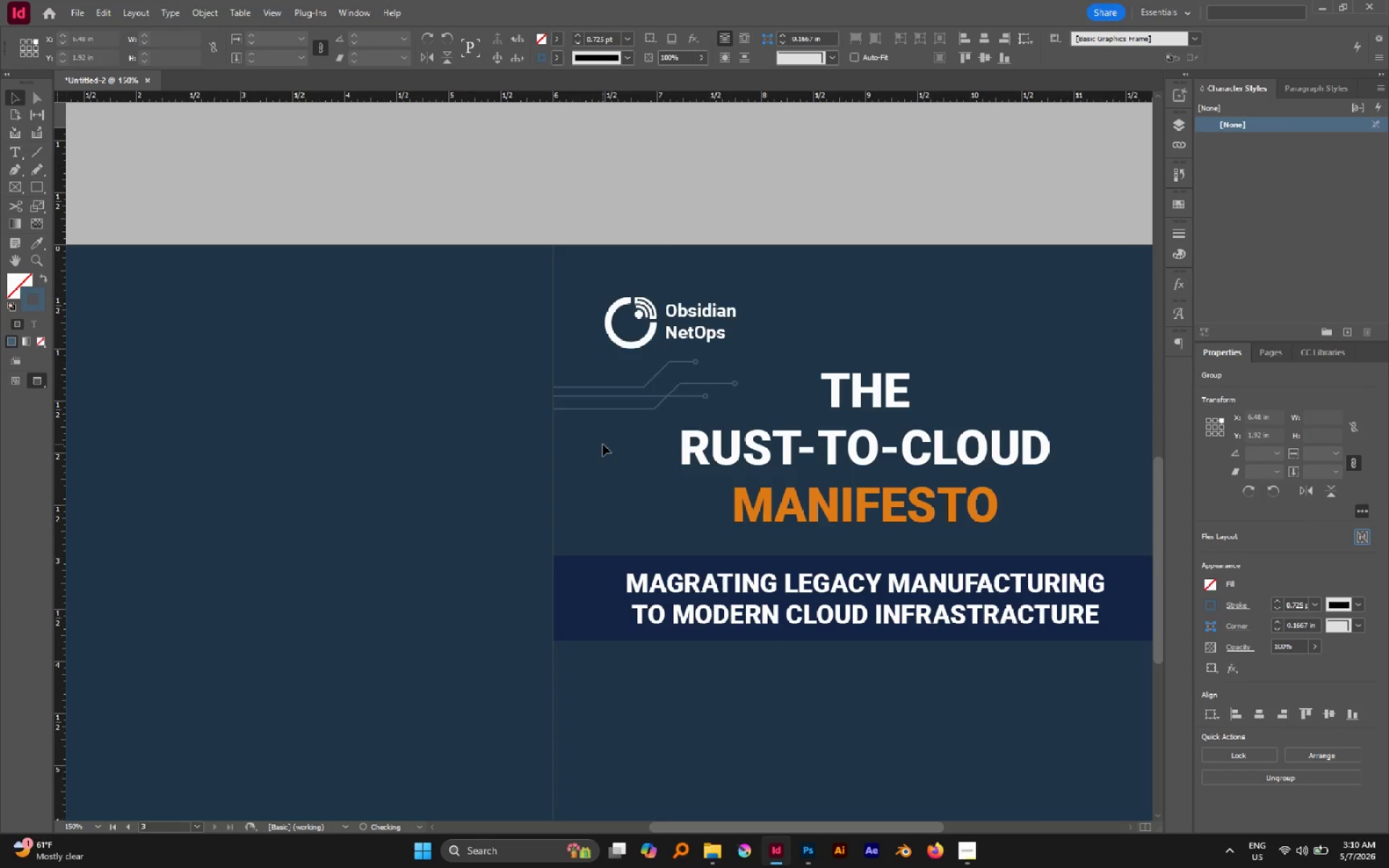 
hold_key(key=ShiftLeft, duration=1.17)
 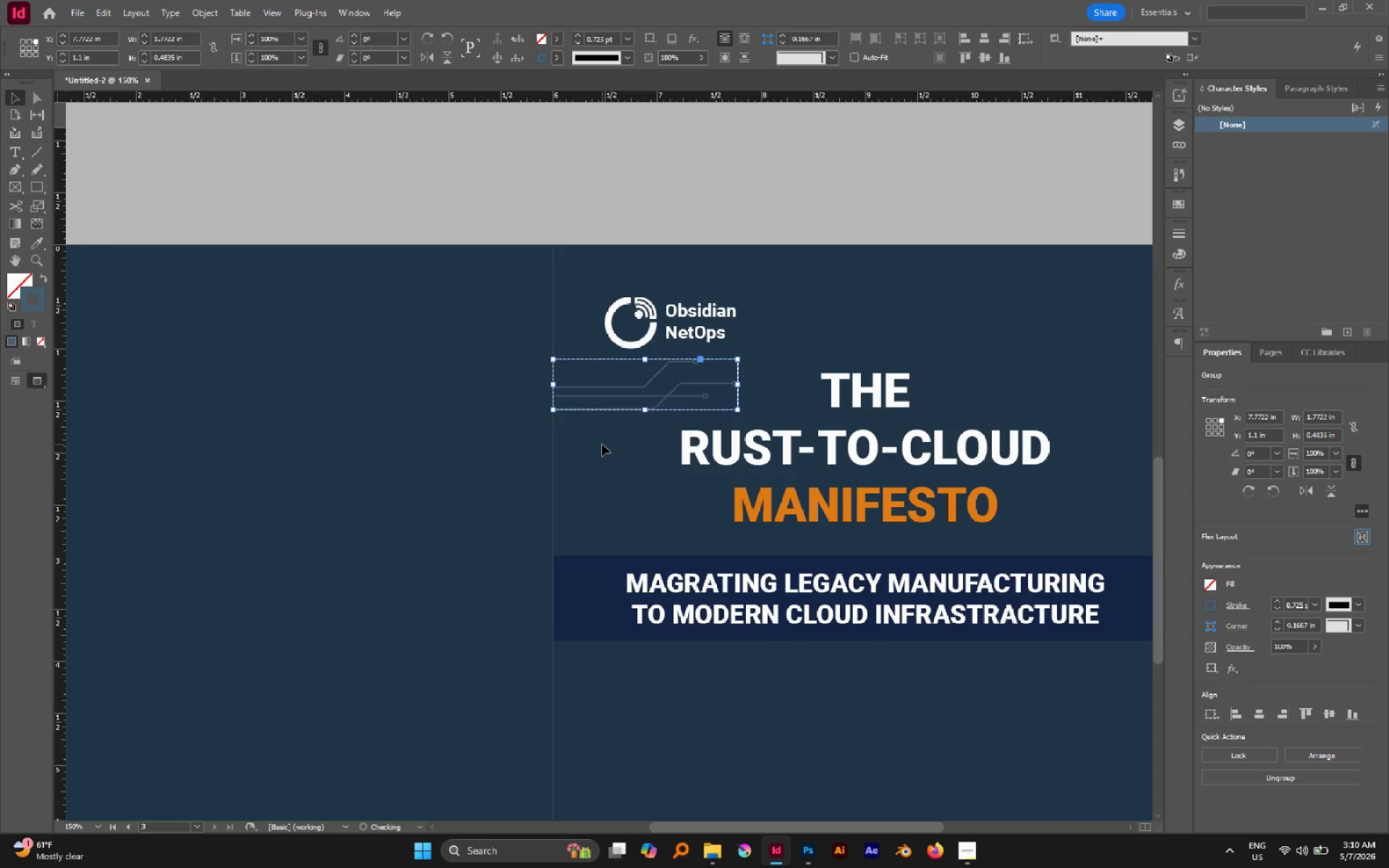 
left_click([602, 444])
 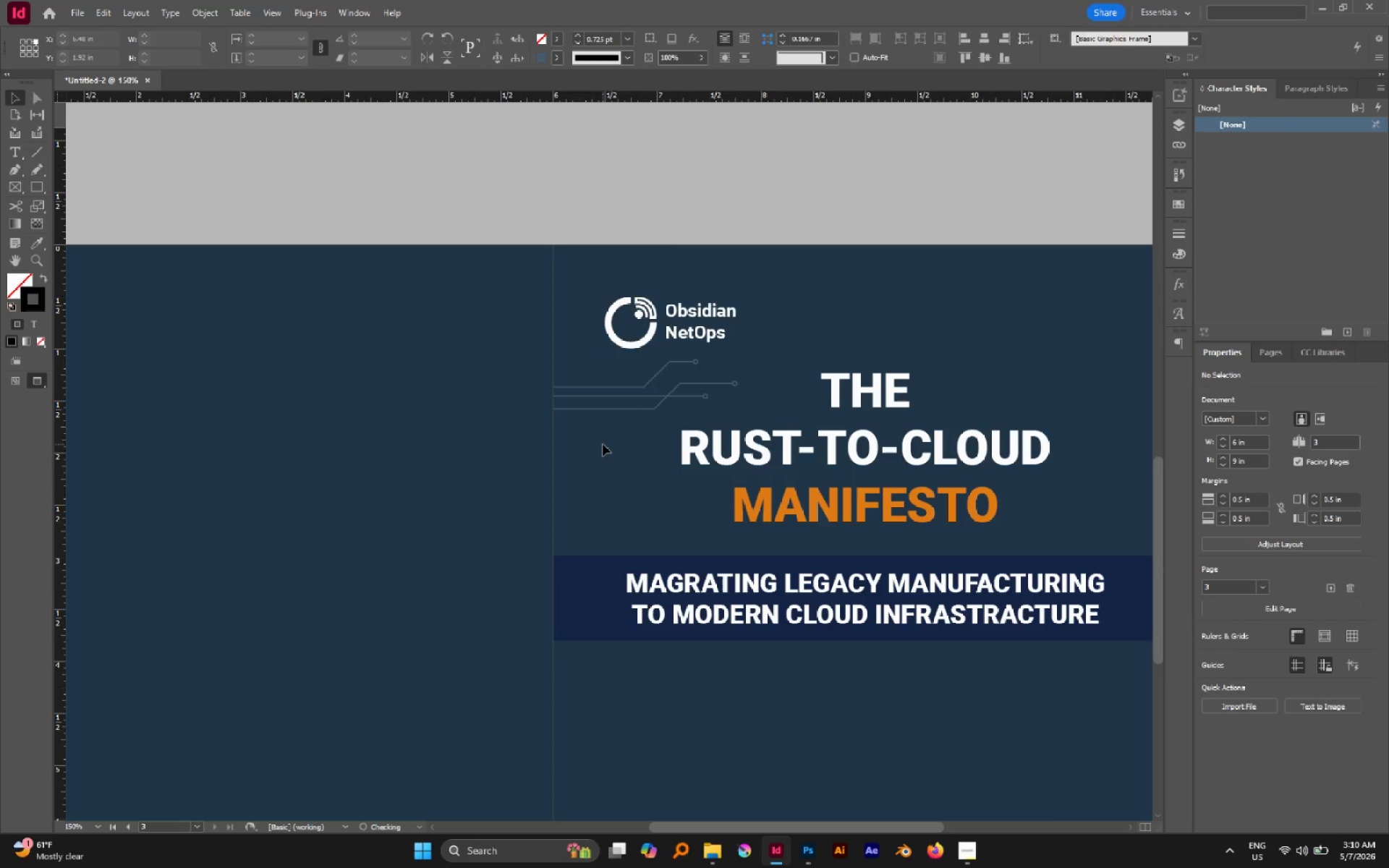 
hold_key(key=AltLeft, duration=0.66)
scroll: coordinate [603, 444], scroll_direction: down, amount: 1.0
 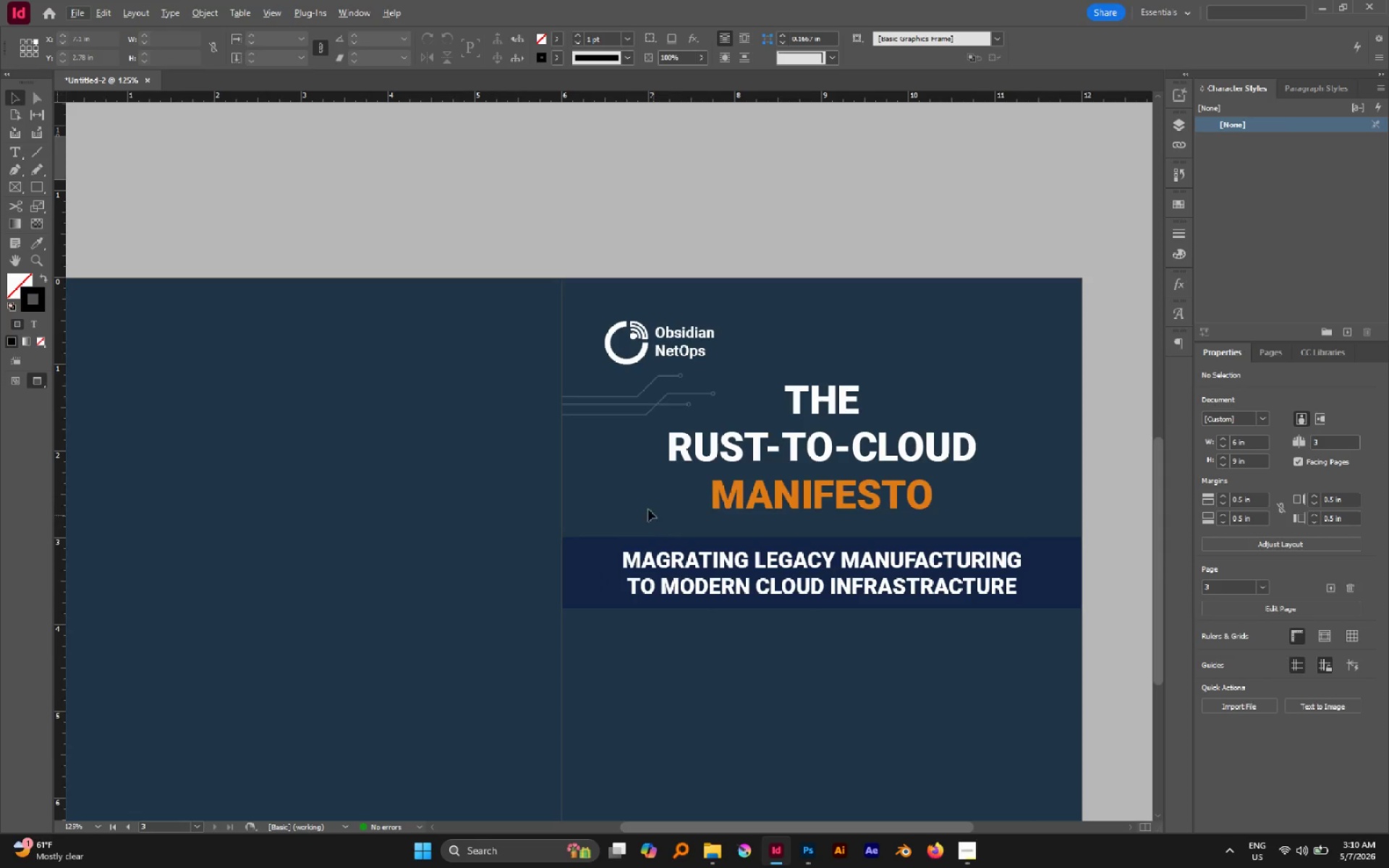 
double_click([632, 417])
 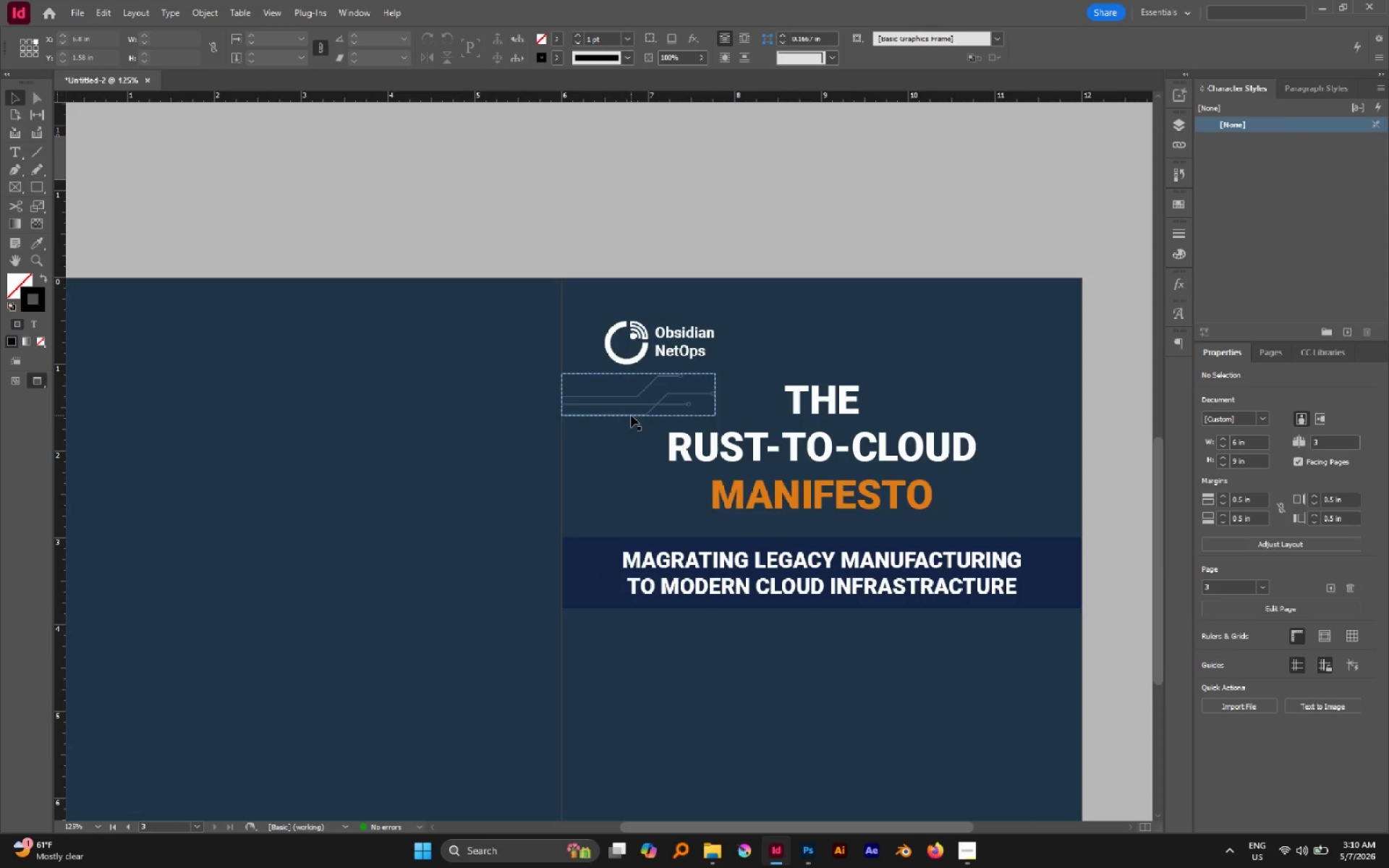 
triple_click([631, 415])
 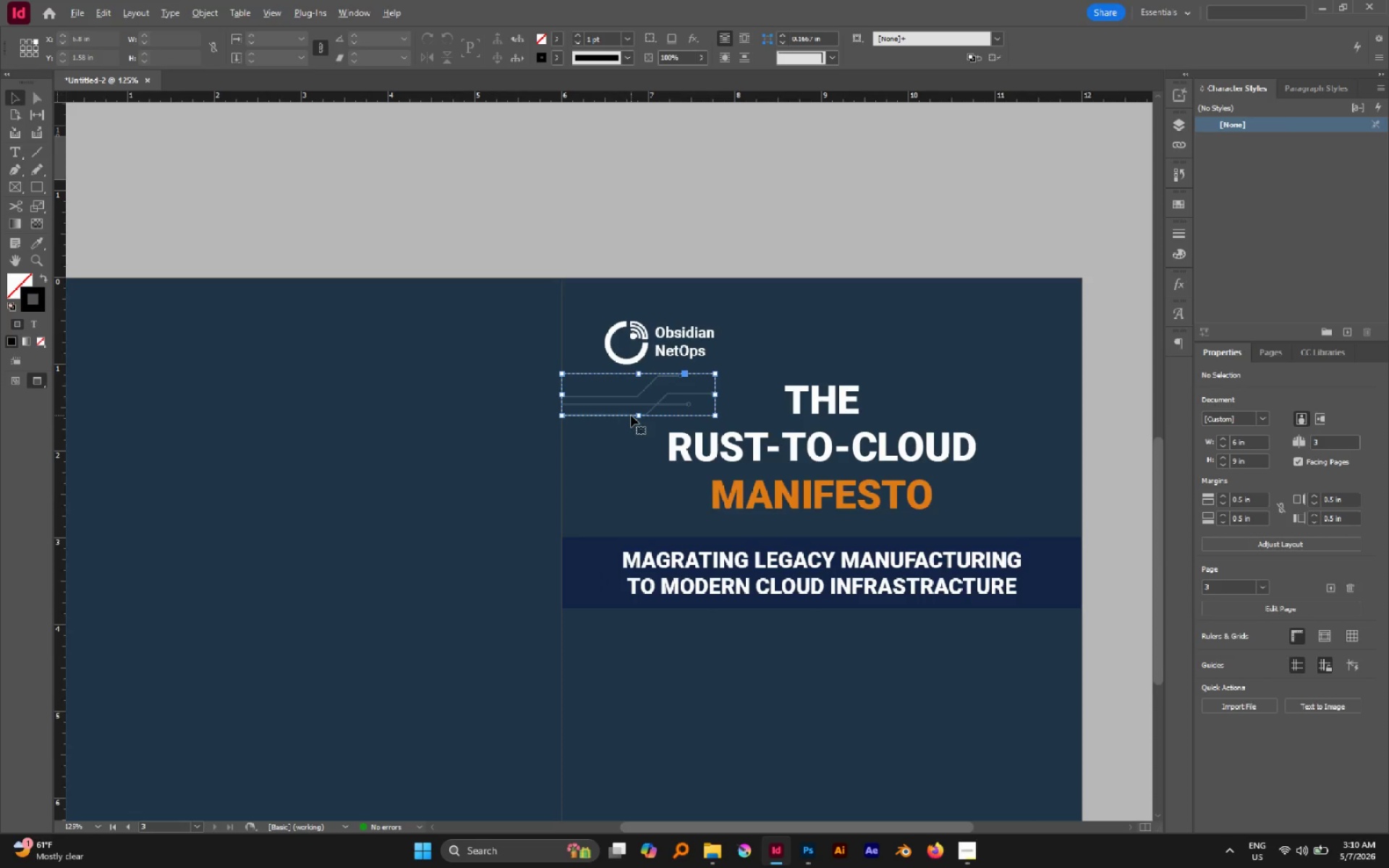 
hold_key(key=AltLeft, duration=1.39)
left_click_drag(start_coordinate=[624, 415], to_coordinate=[935, 414])
 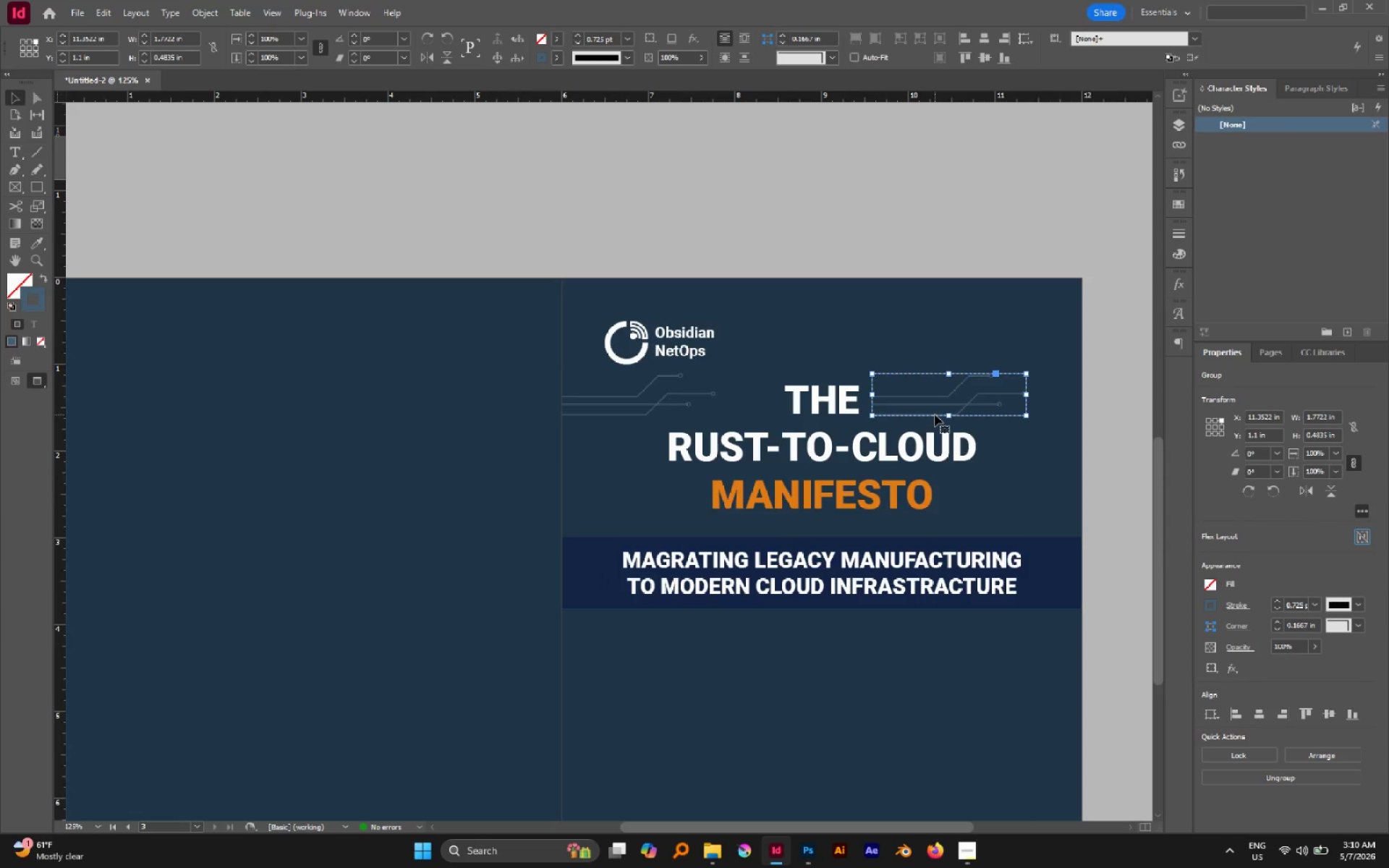 
hold_key(key=ShiftLeft, duration=0.64)
 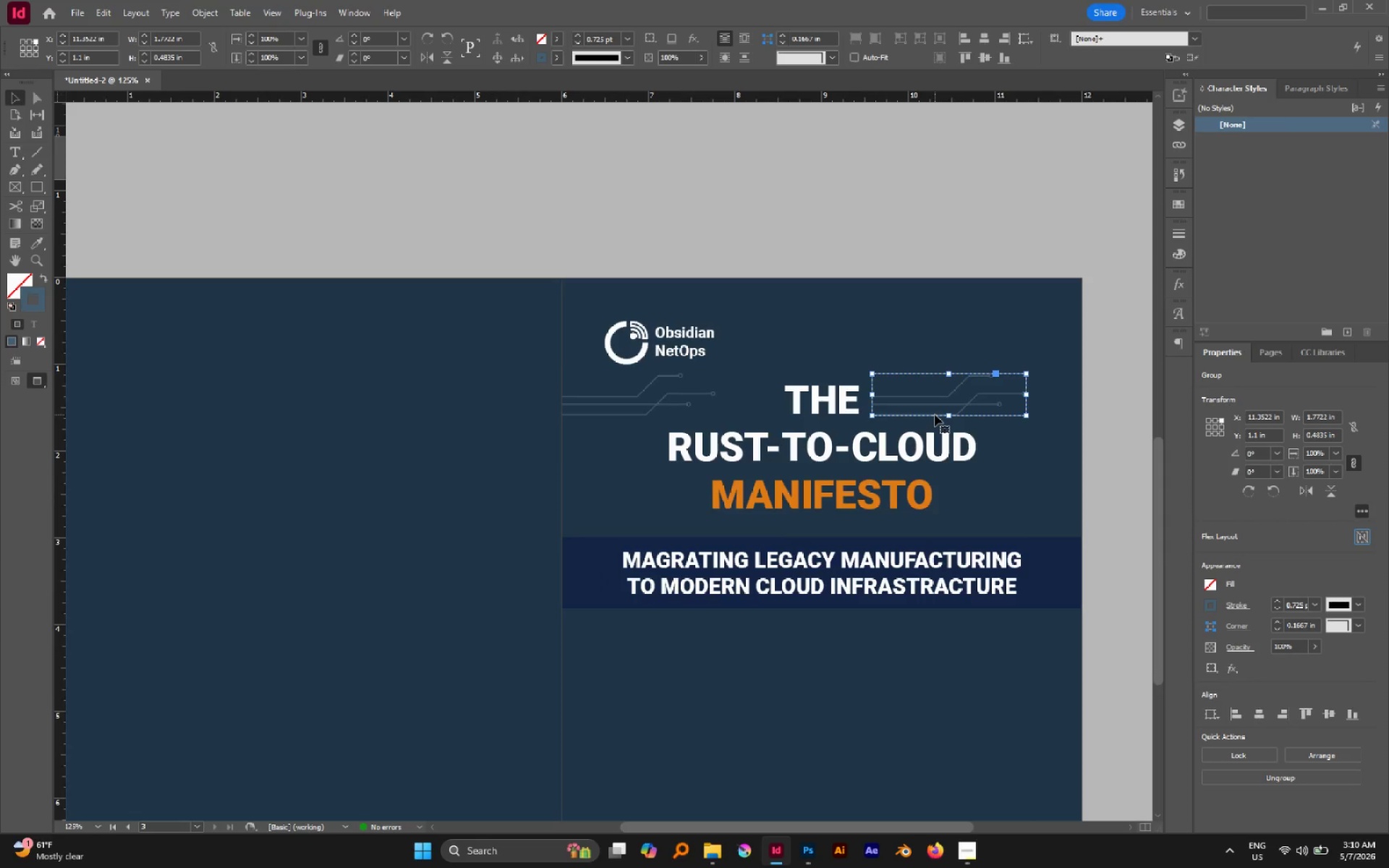 
wait(5.8)
 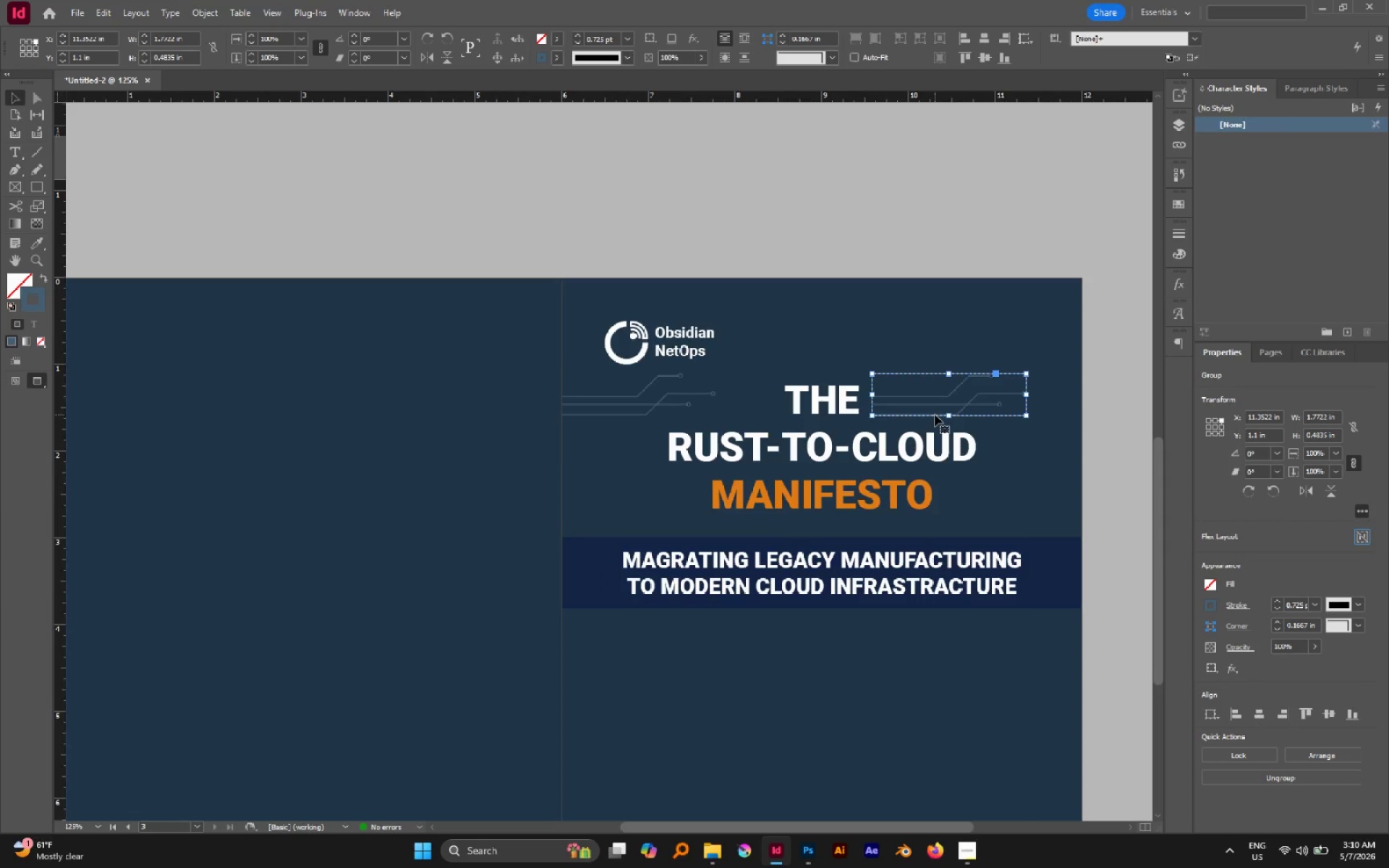 
left_click([1304, 486])
 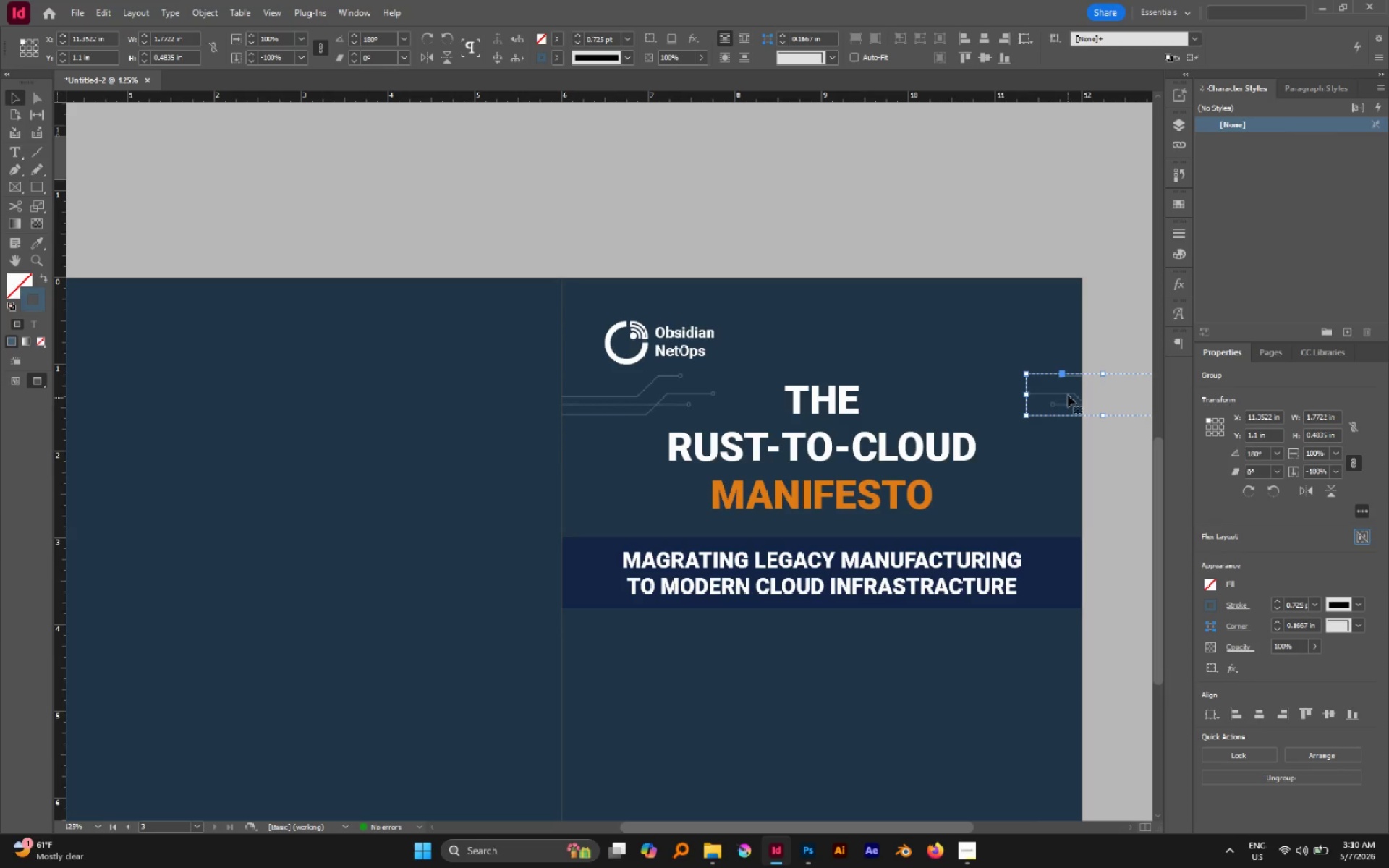 
left_click_drag(start_coordinate=[1068, 393], to_coordinate=[971, 391])
 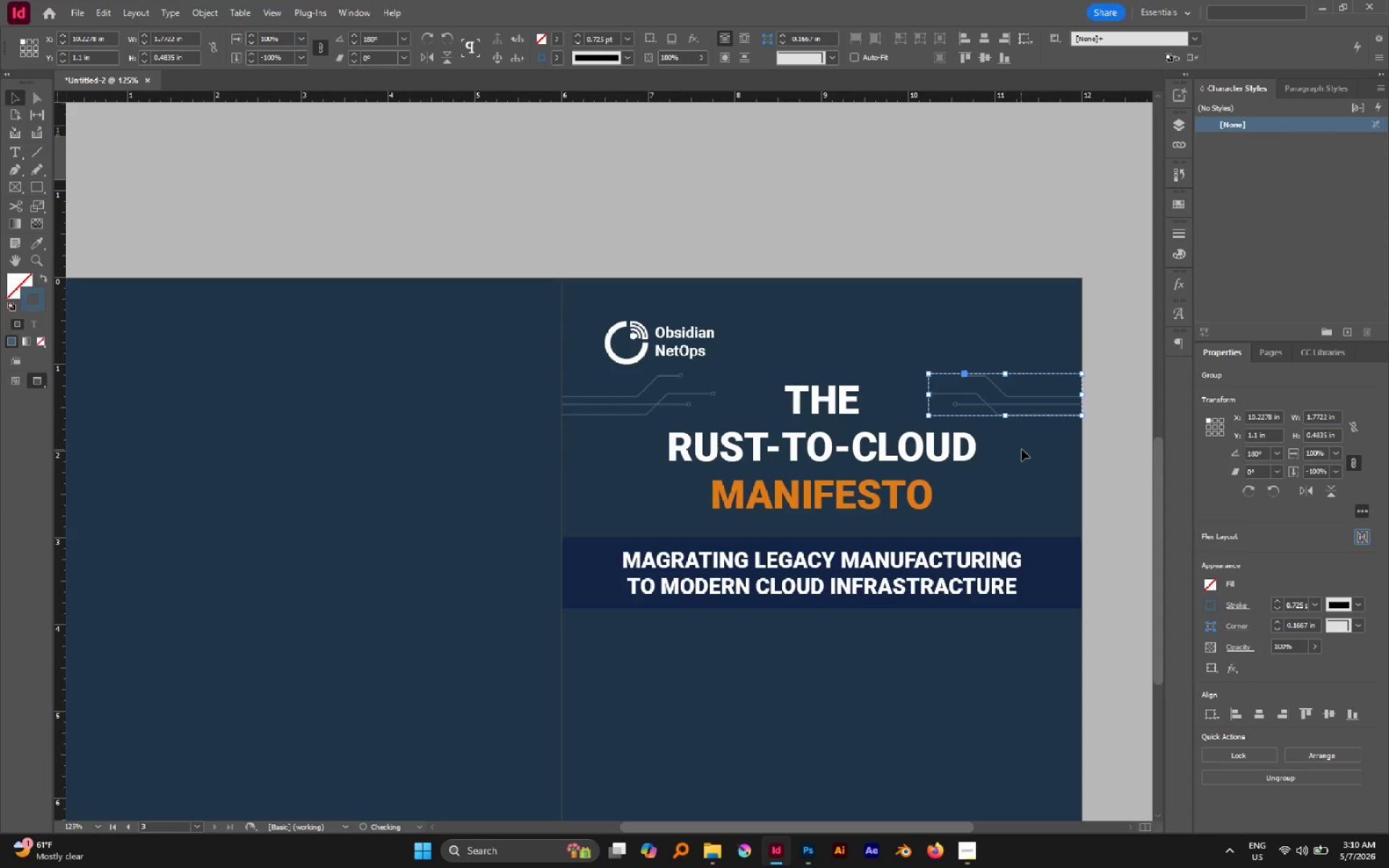 
hold_key(key=ShiftLeft, duration=0.92)
 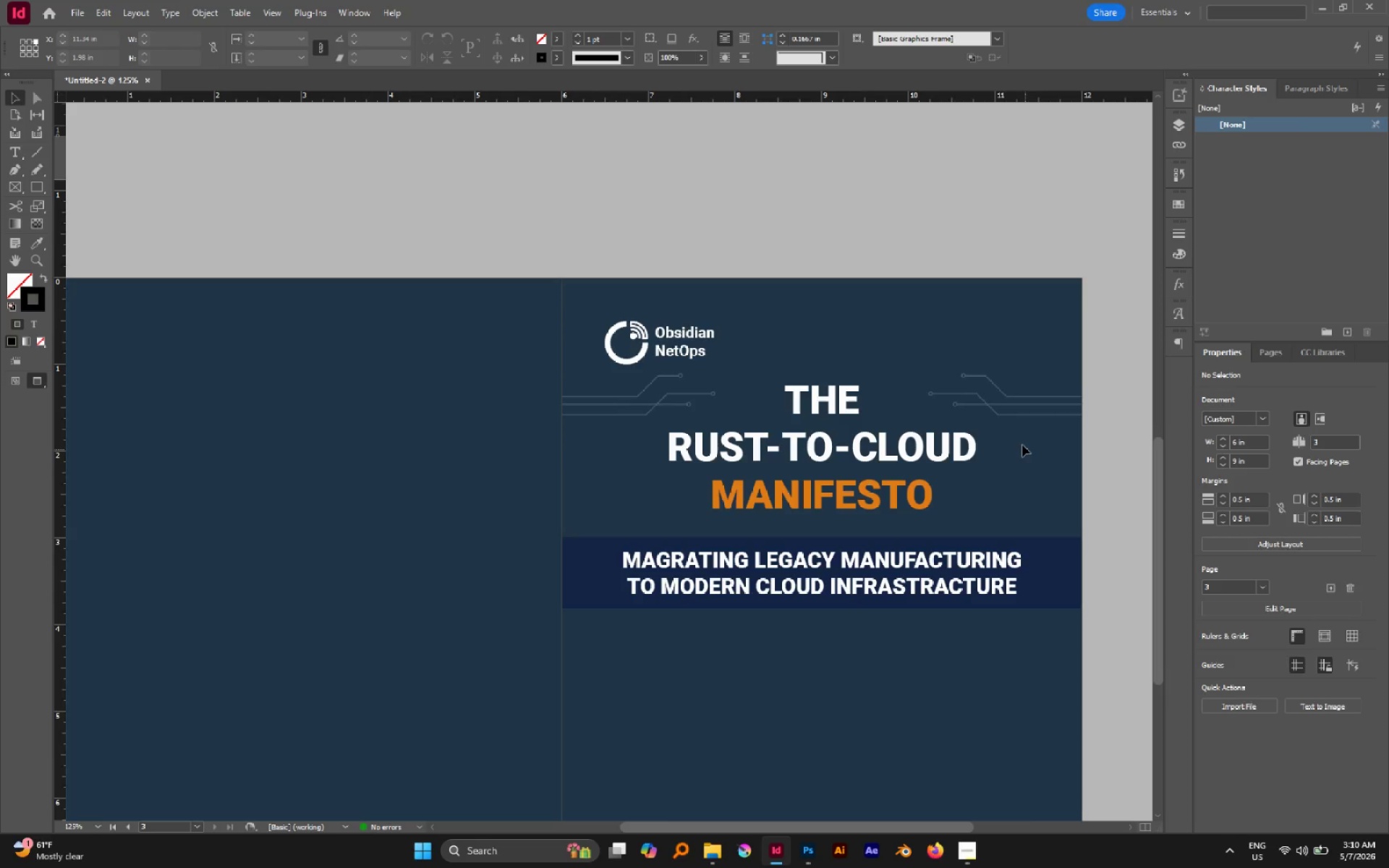 
left_click([998, 392])
 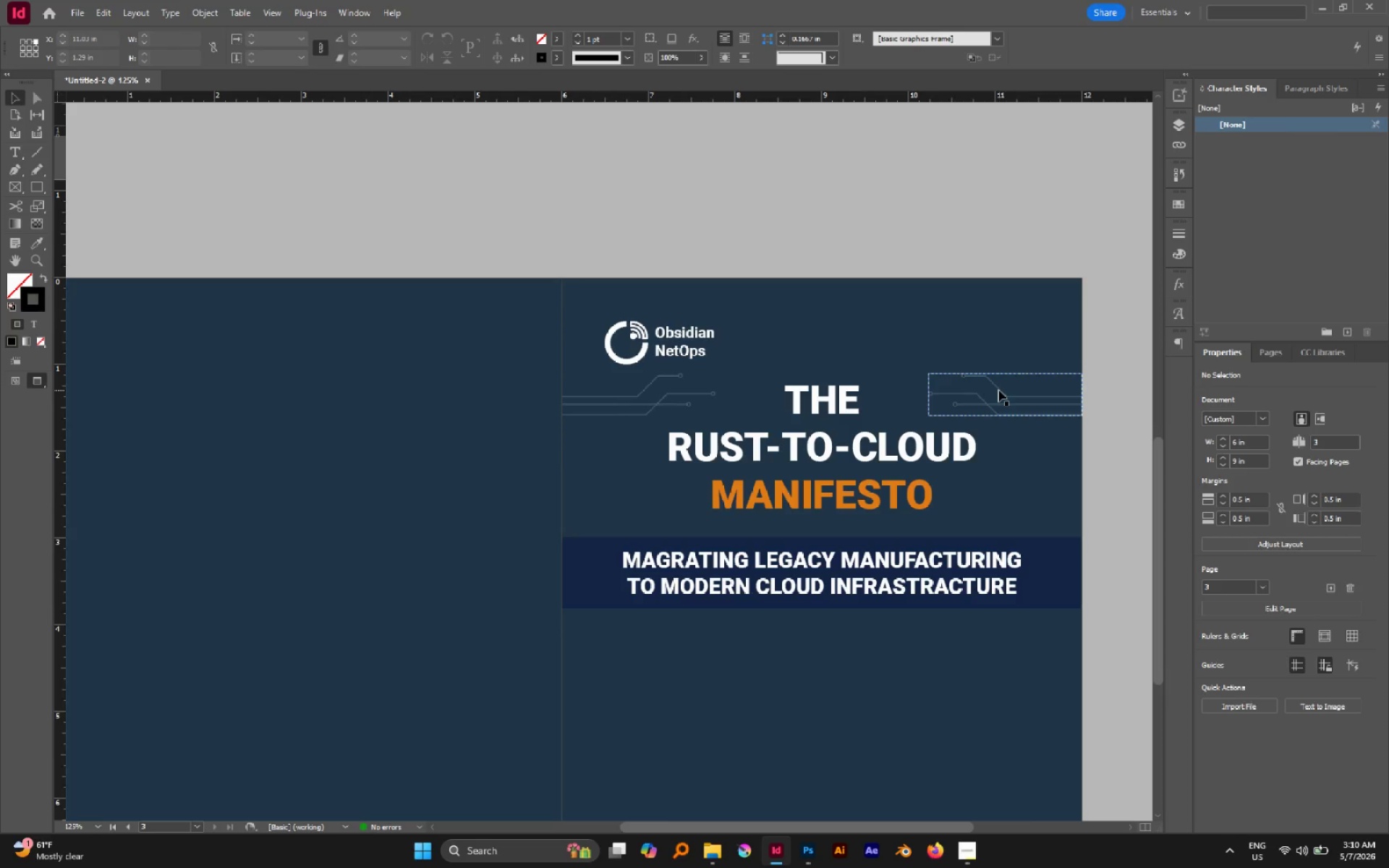 
left_click([998, 390])
 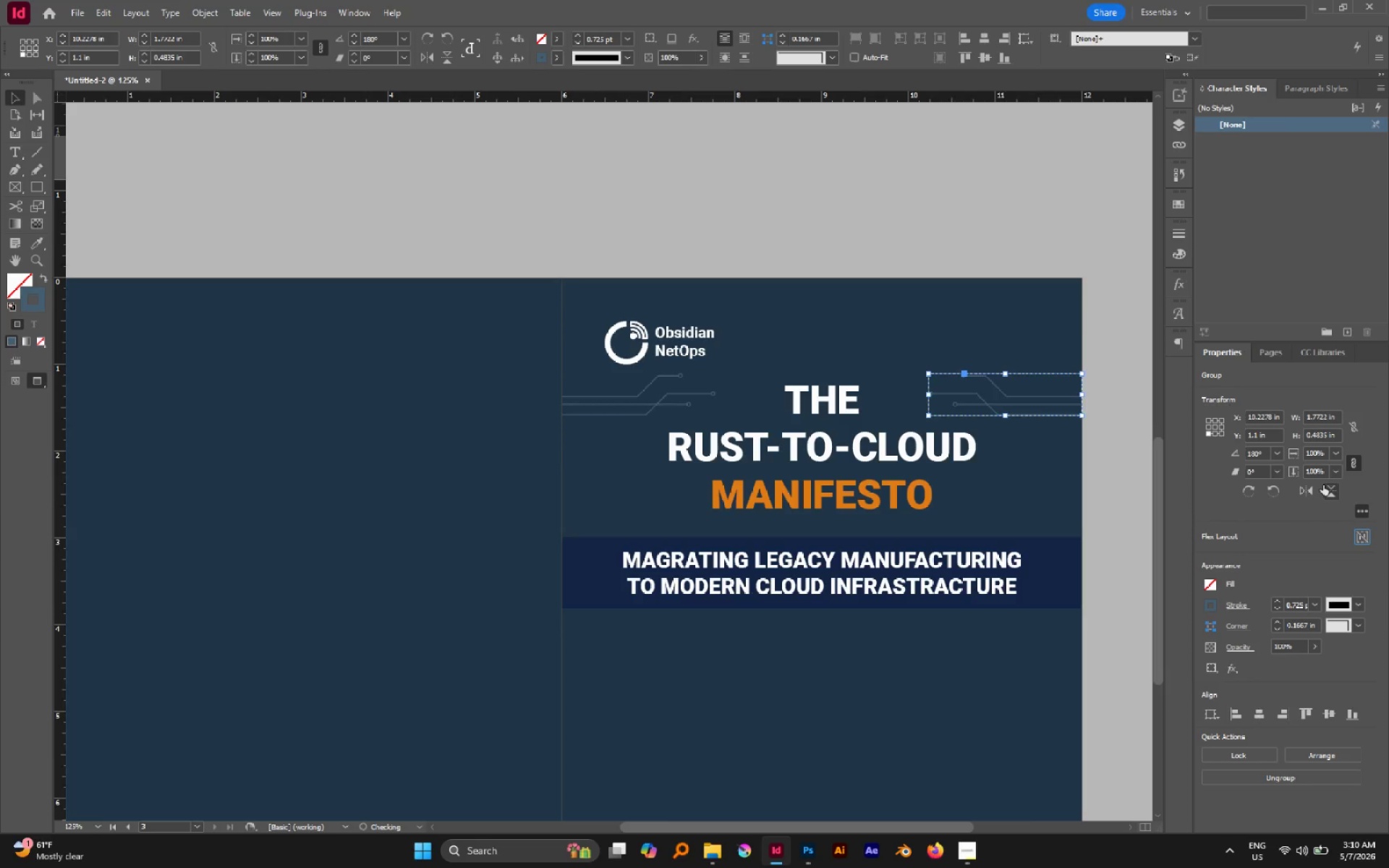 
left_click([1064, 443])
 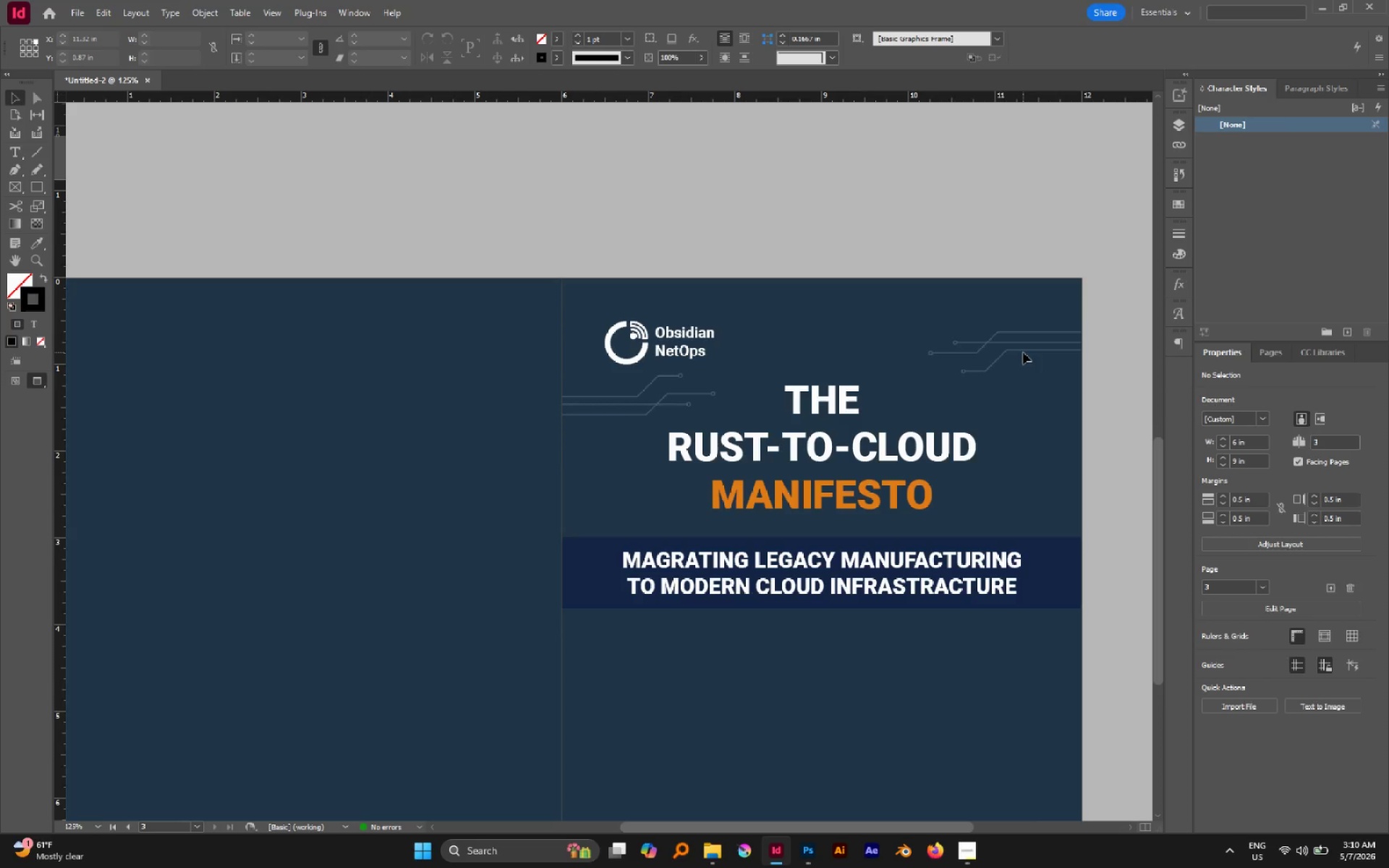 
left_click([1023, 352])
 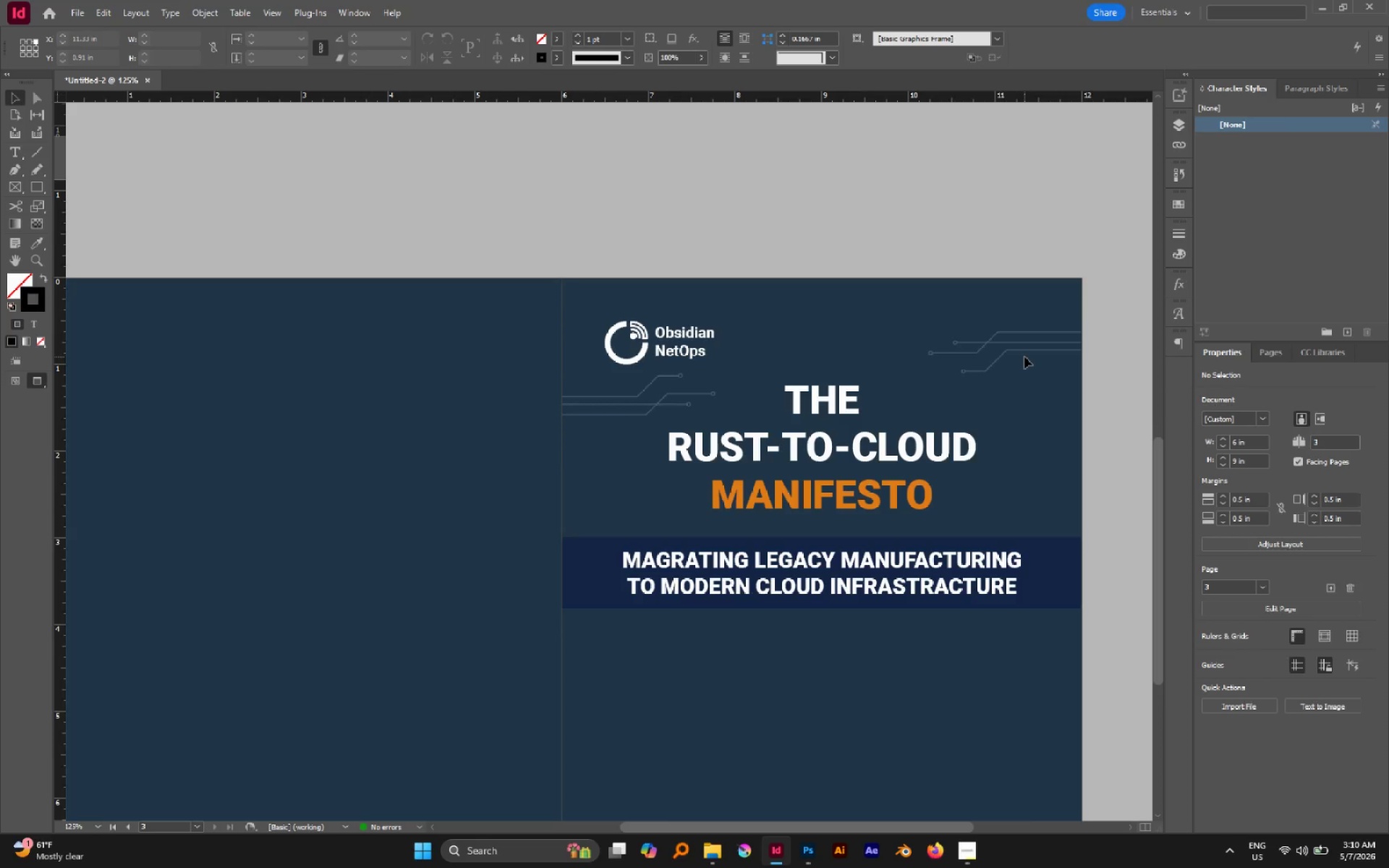 
left_click([958, 291])
 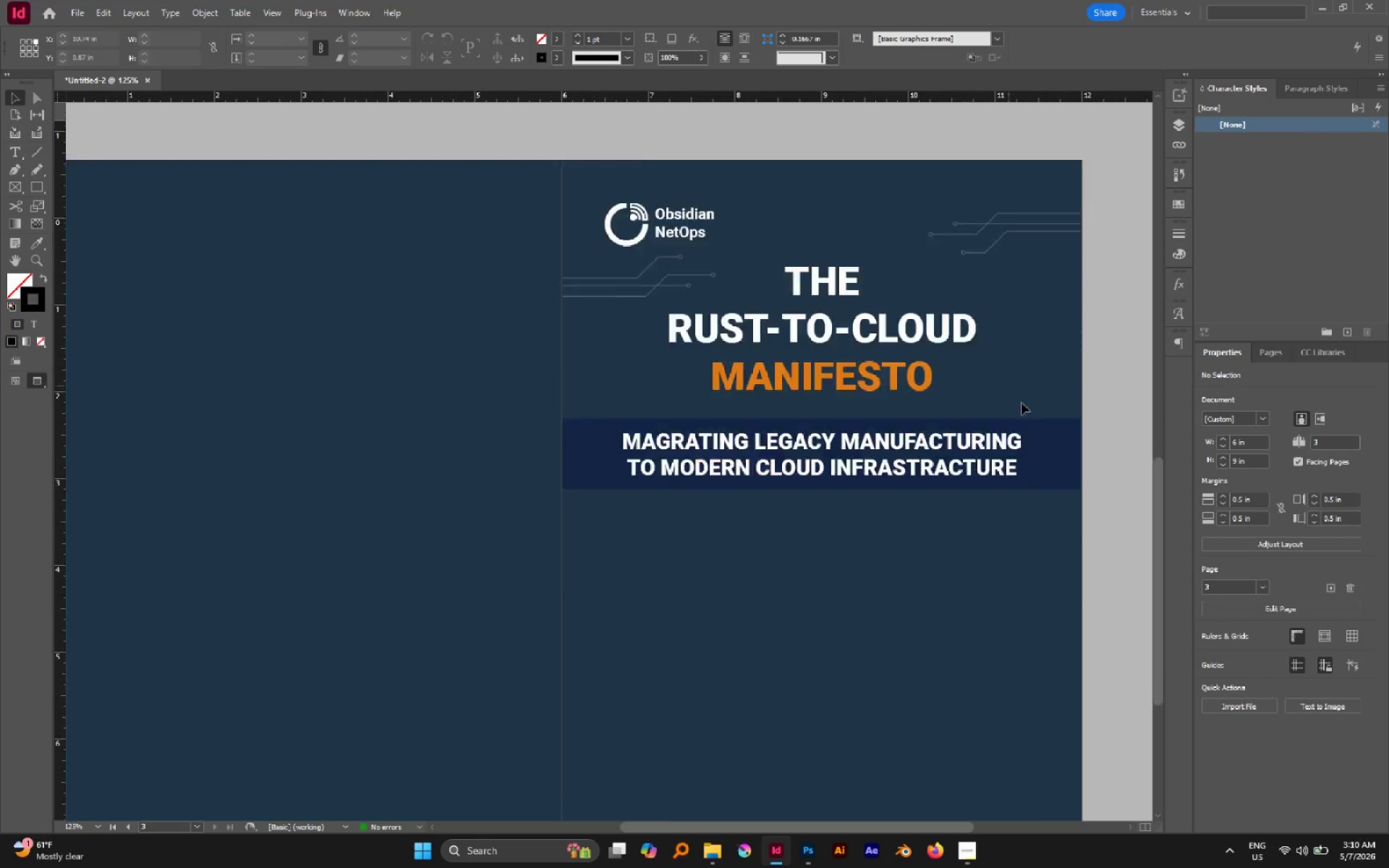 
scroll: coordinate [1021, 404], scroll_direction: down, amount: 5.0
 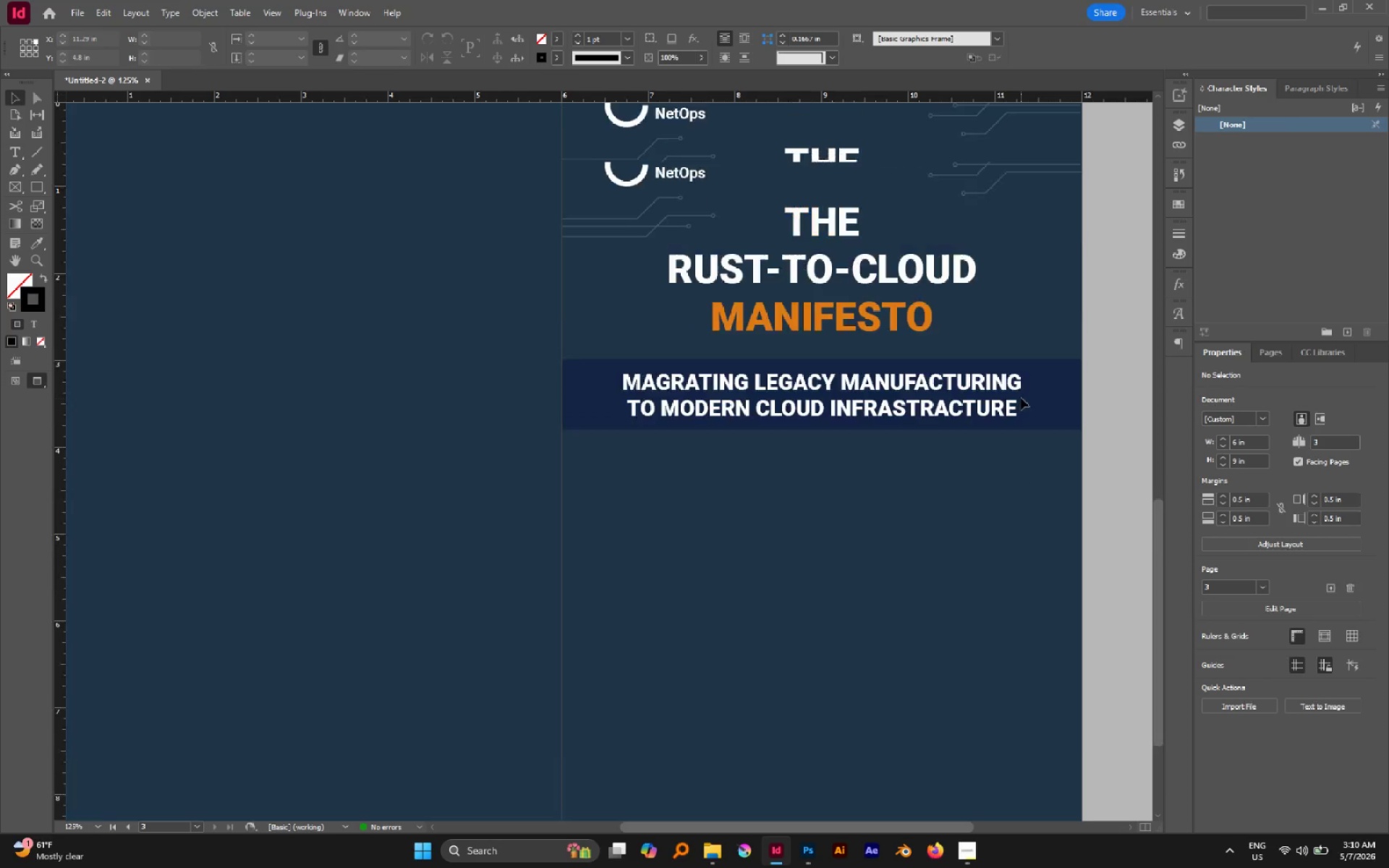 
scroll: coordinate [1019, 399], scroll_direction: up, amount: 5.0
 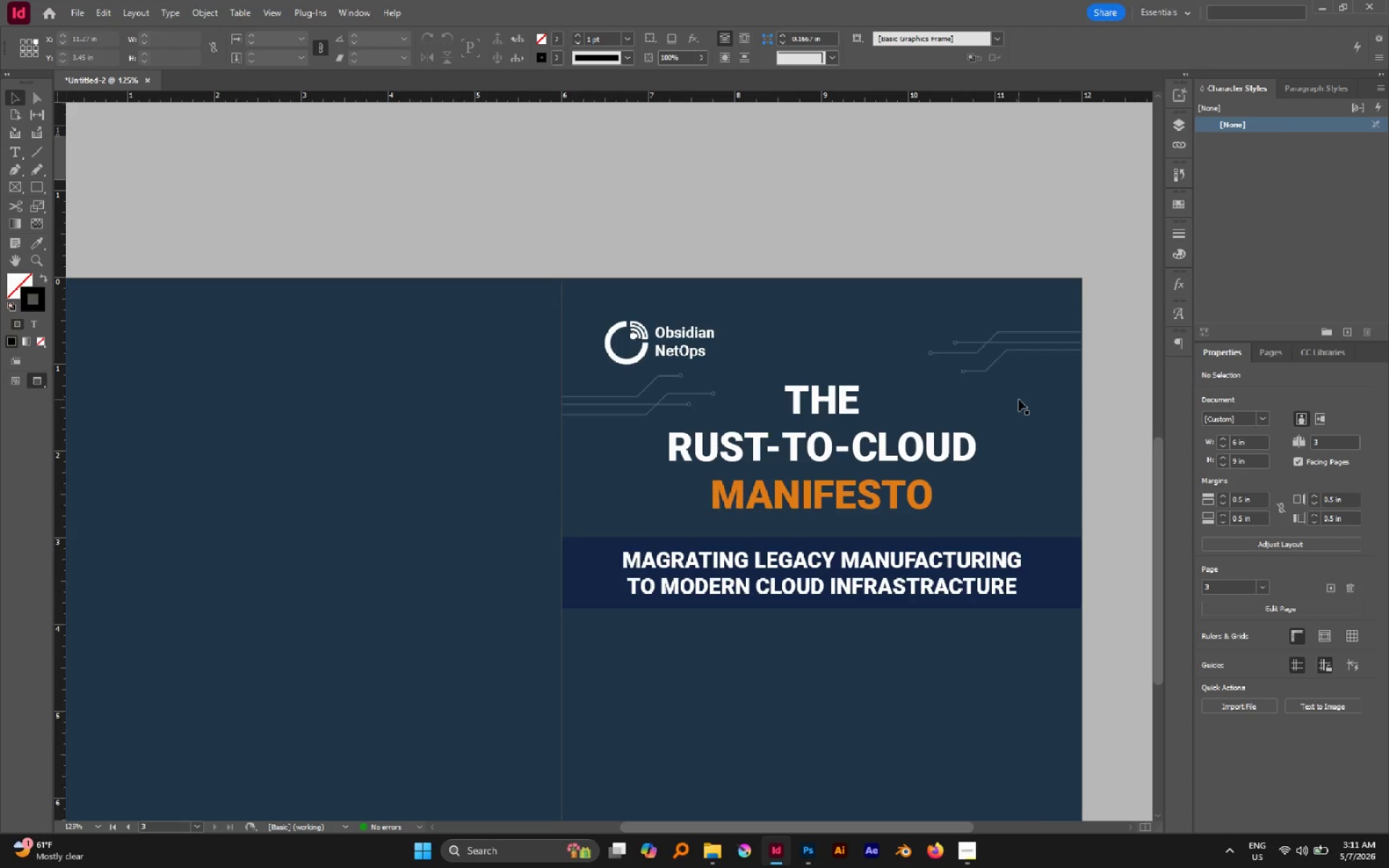 
key(A)
 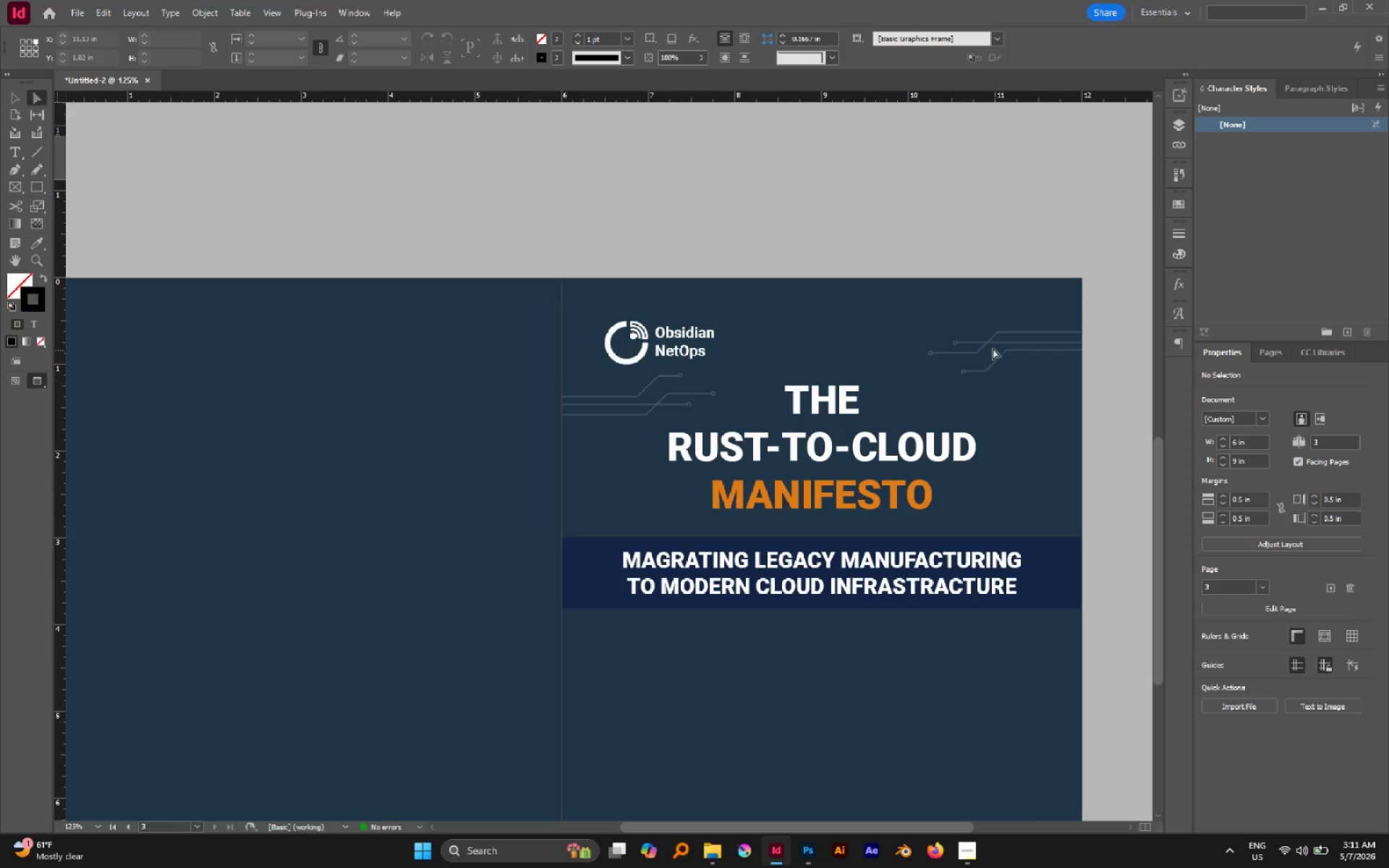 
hold_key(key=AltLeft, duration=1.69)
left_click([995, 345])
 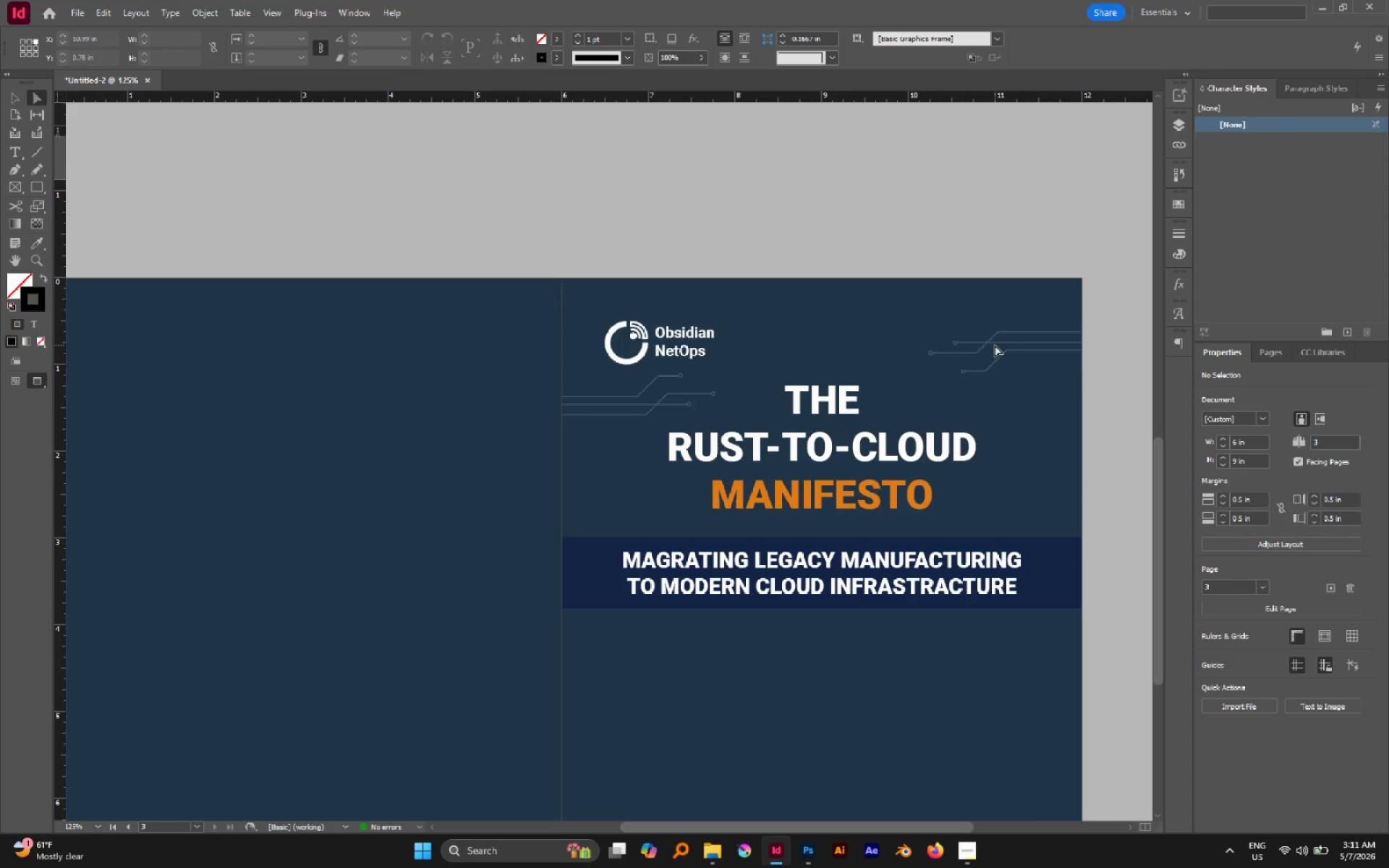 
left_click_drag(start_coordinate=[995, 345], to_coordinate=[995, 389])
 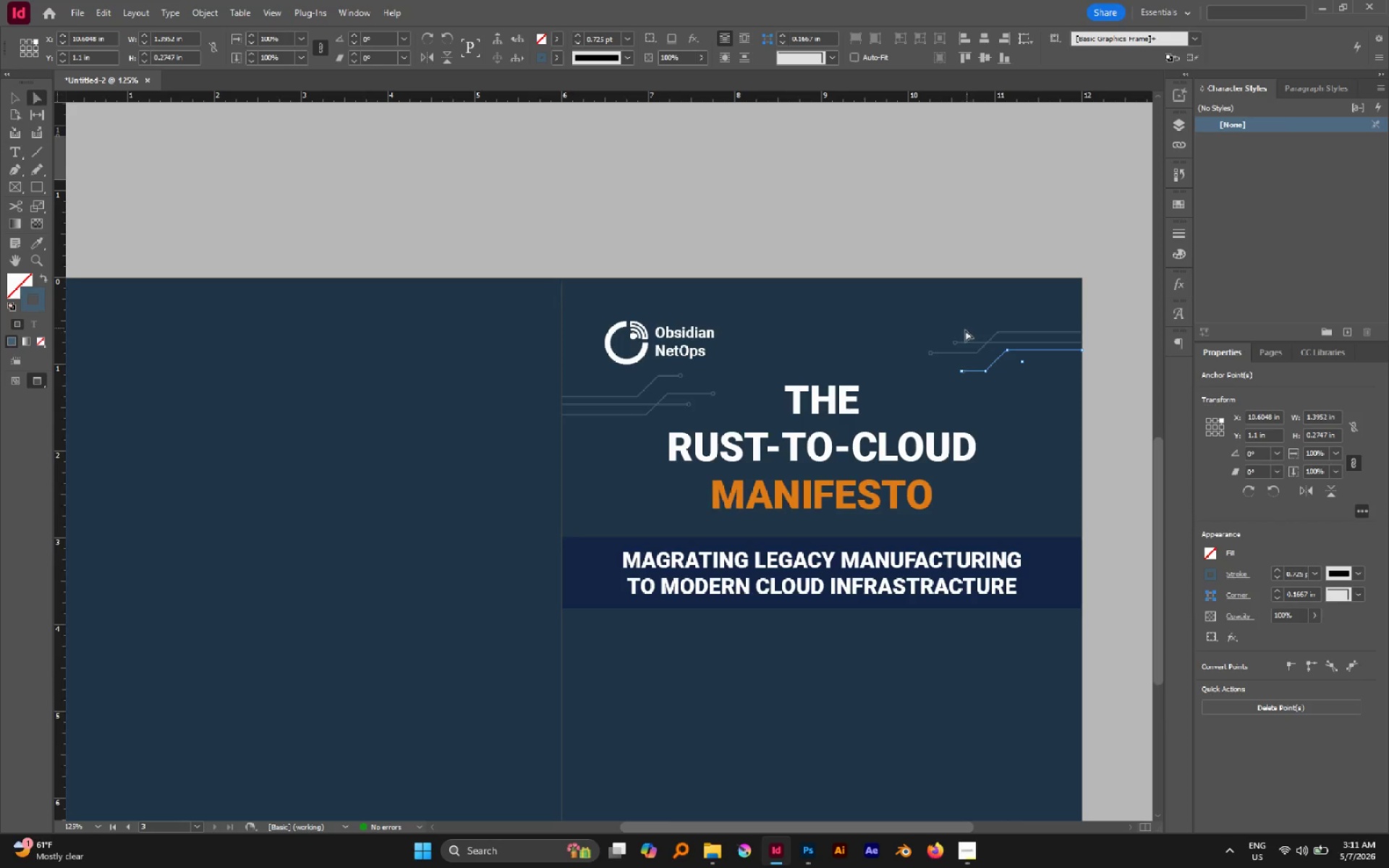 
hold_key(key=AltLeft, duration=1.11)
left_click([959, 344])
 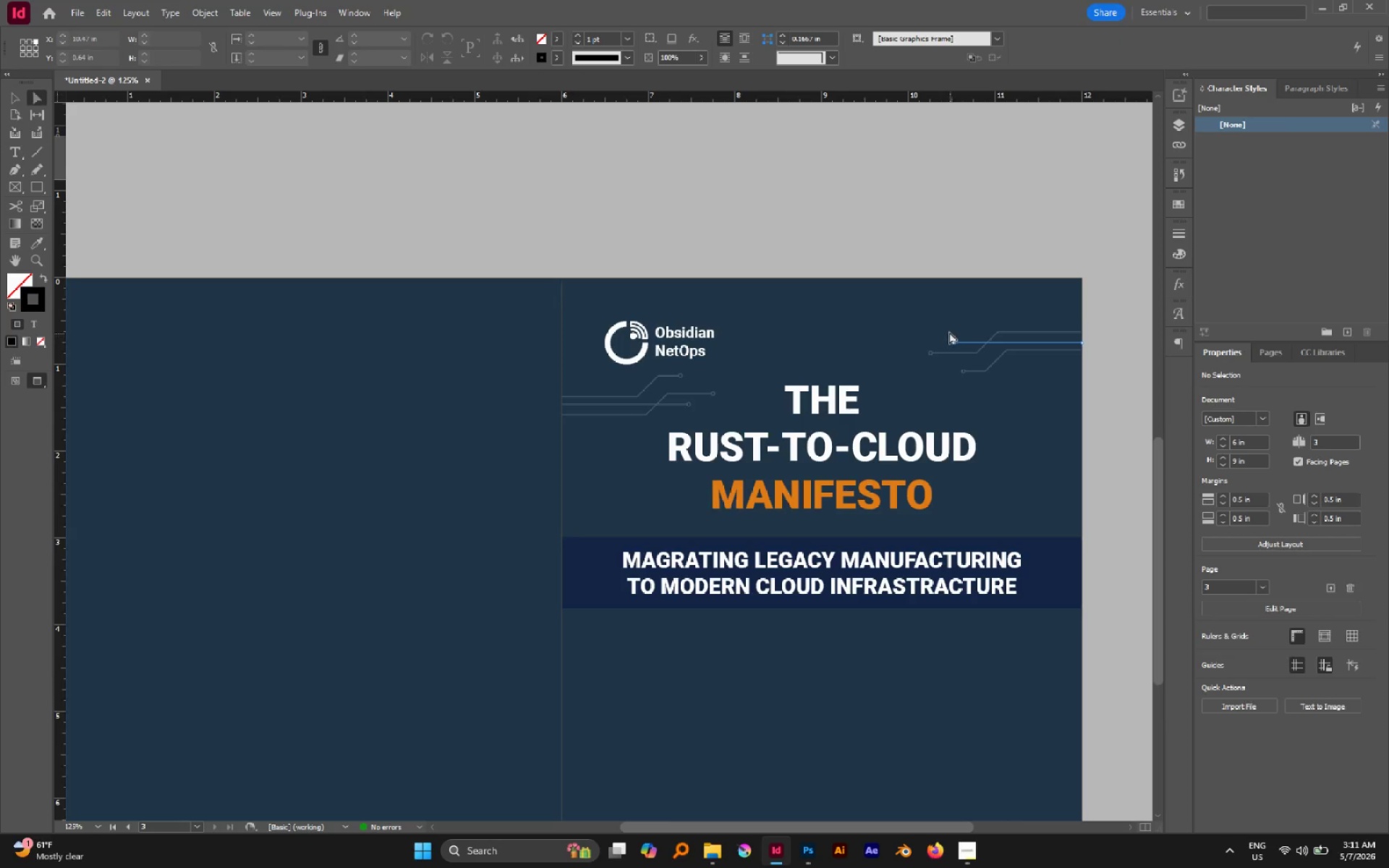 
hold_key(key=AltLeft, duration=1.22)
left_click_drag(start_coordinate=[946, 328], to_coordinate=[964, 345])
 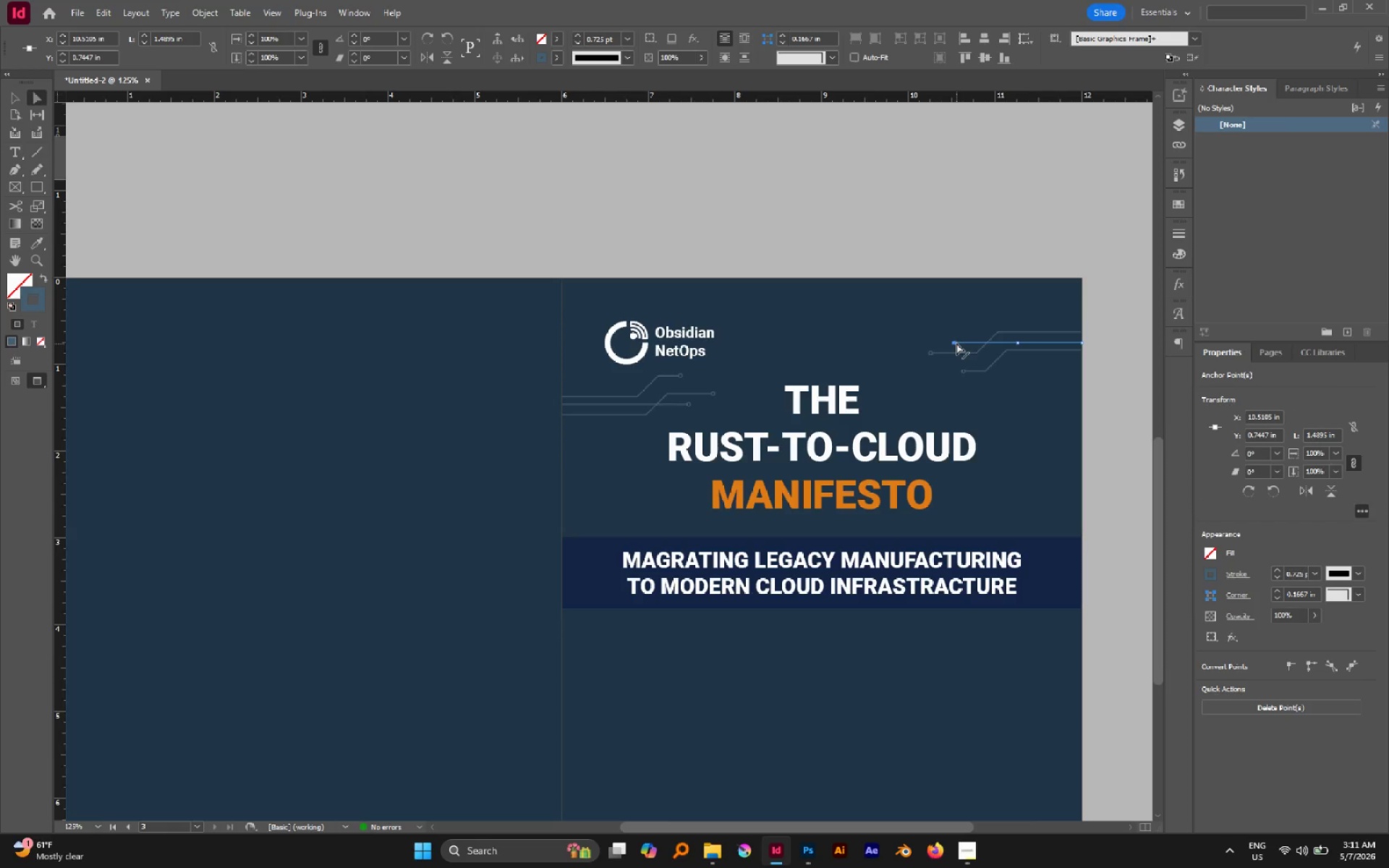 
left_click_drag(start_coordinate=[956, 343], to_coordinate=[955, 393])
 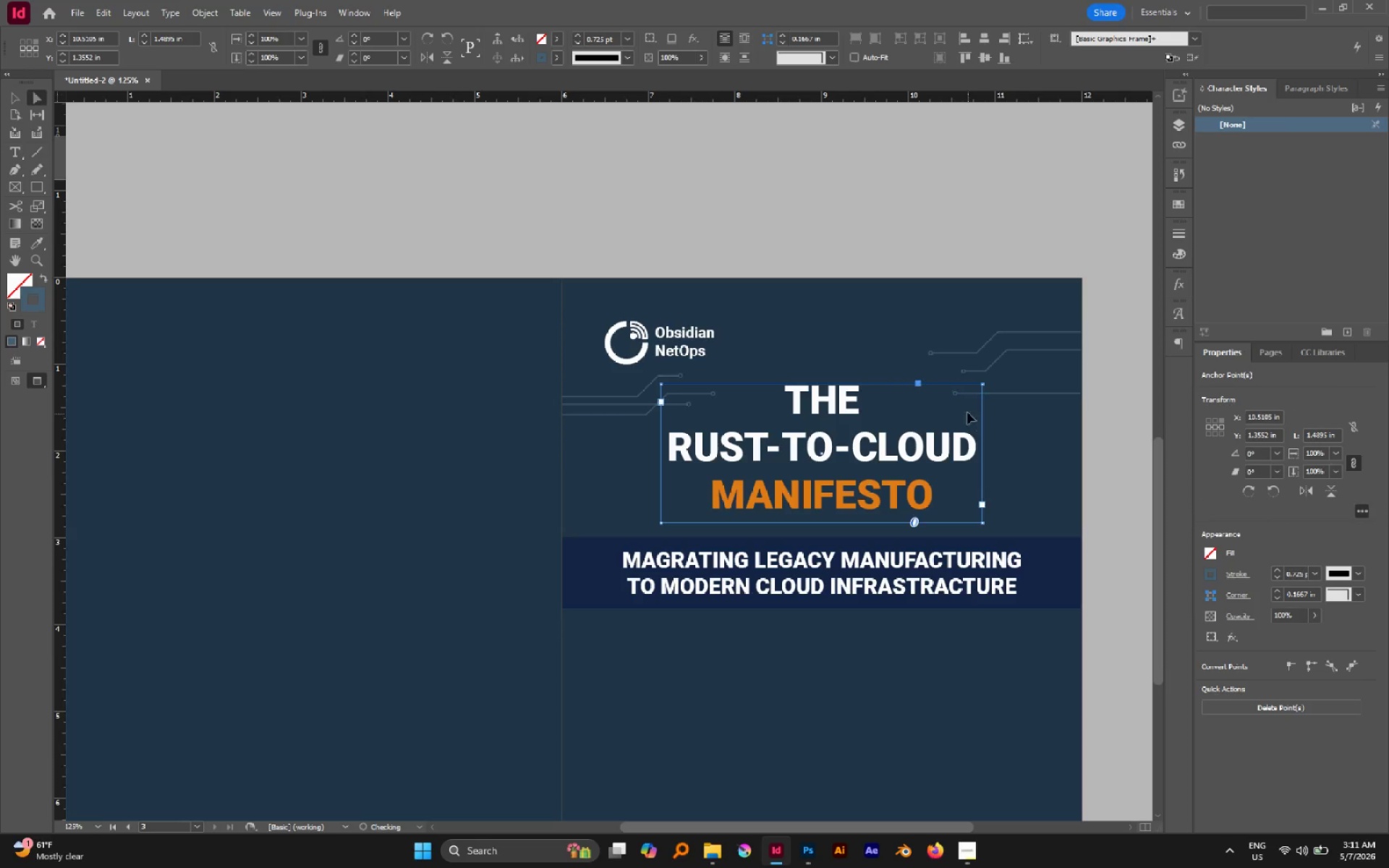 
hold_key(key=ShiftLeft, duration=0.77)
 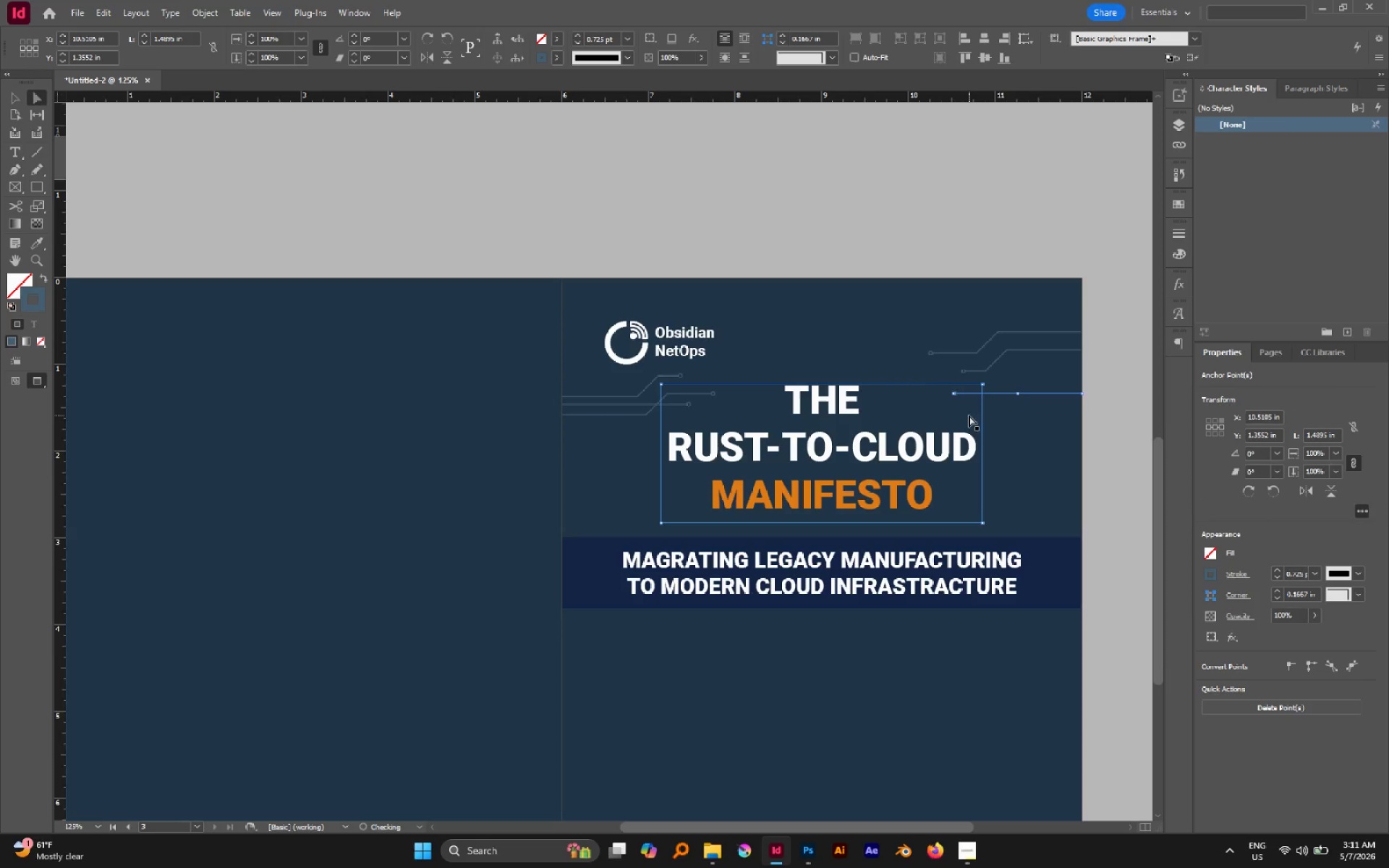 
left_click([969, 415])
 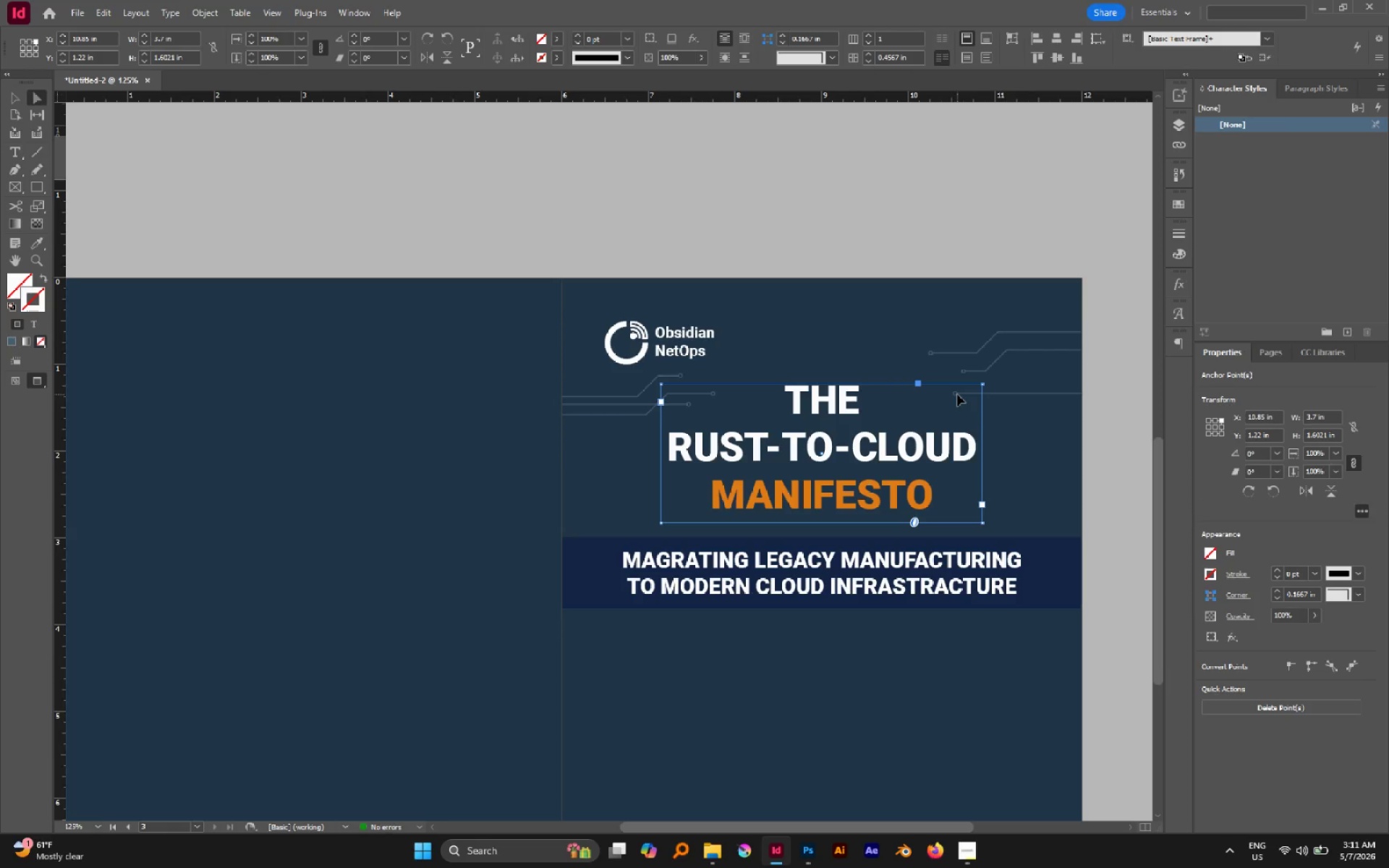 
left_click([957, 394])
 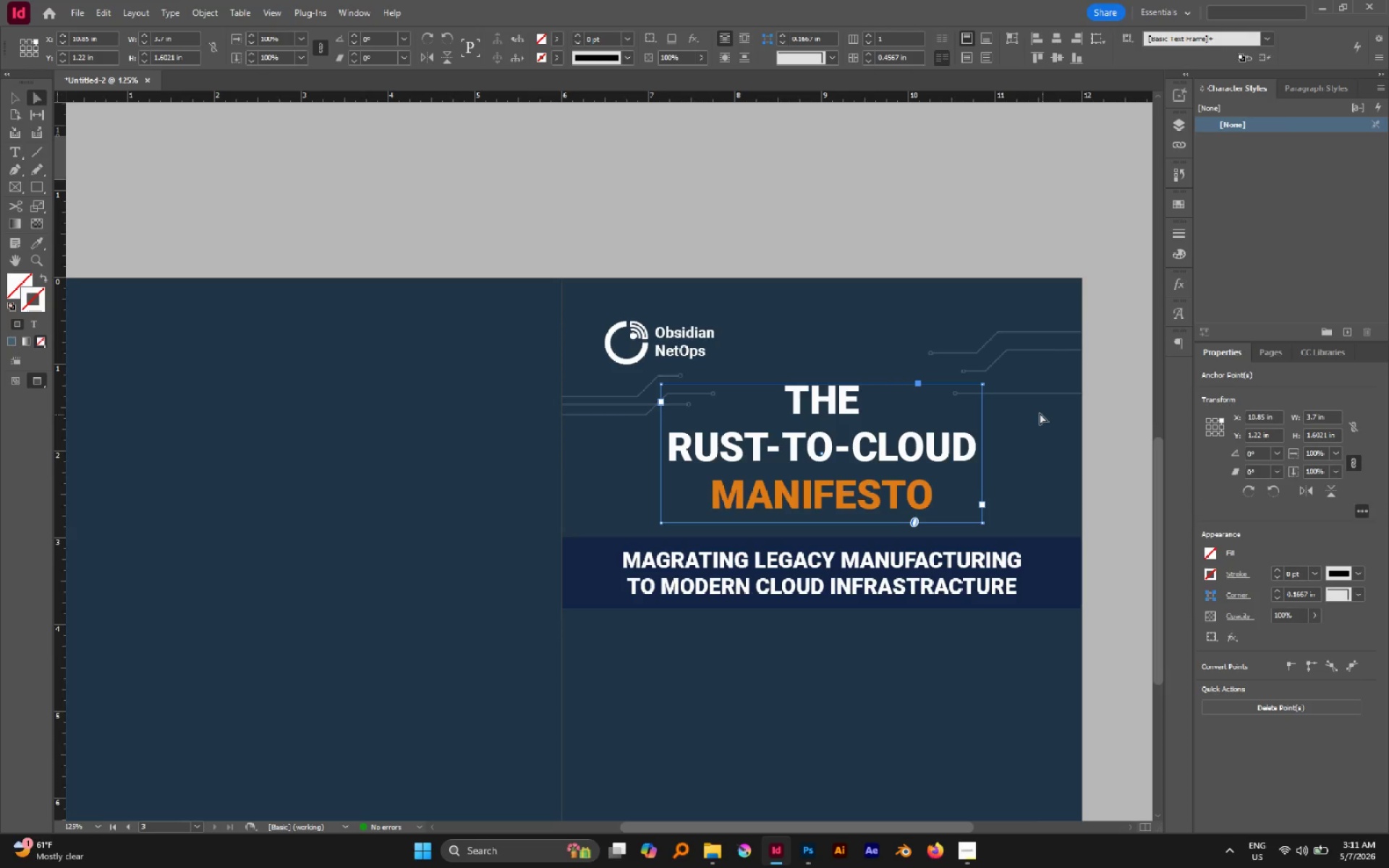 
left_click([1040, 413])
 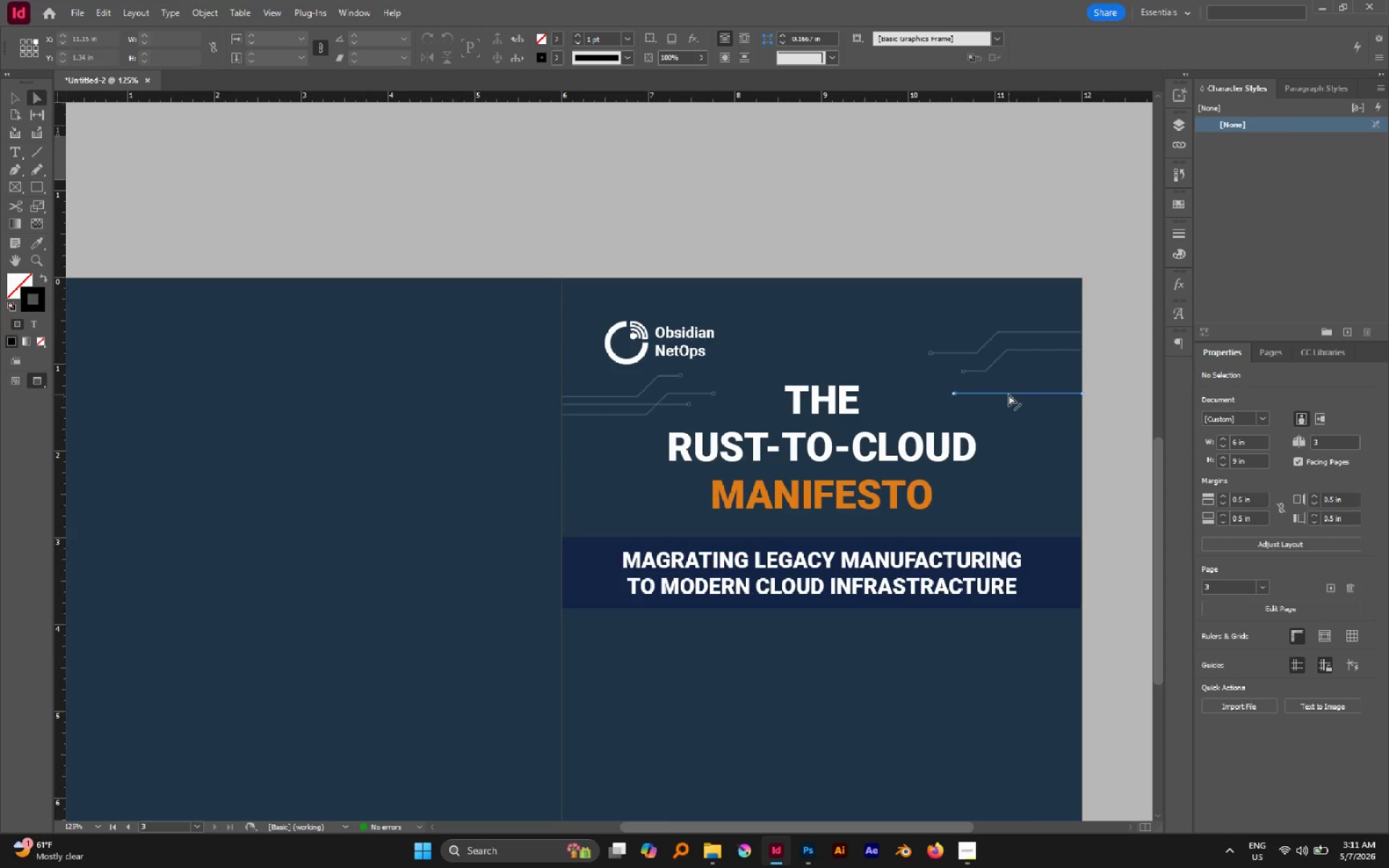 
hold_key(key=AltLeft, duration=2.61)
left_click([1016, 393])
 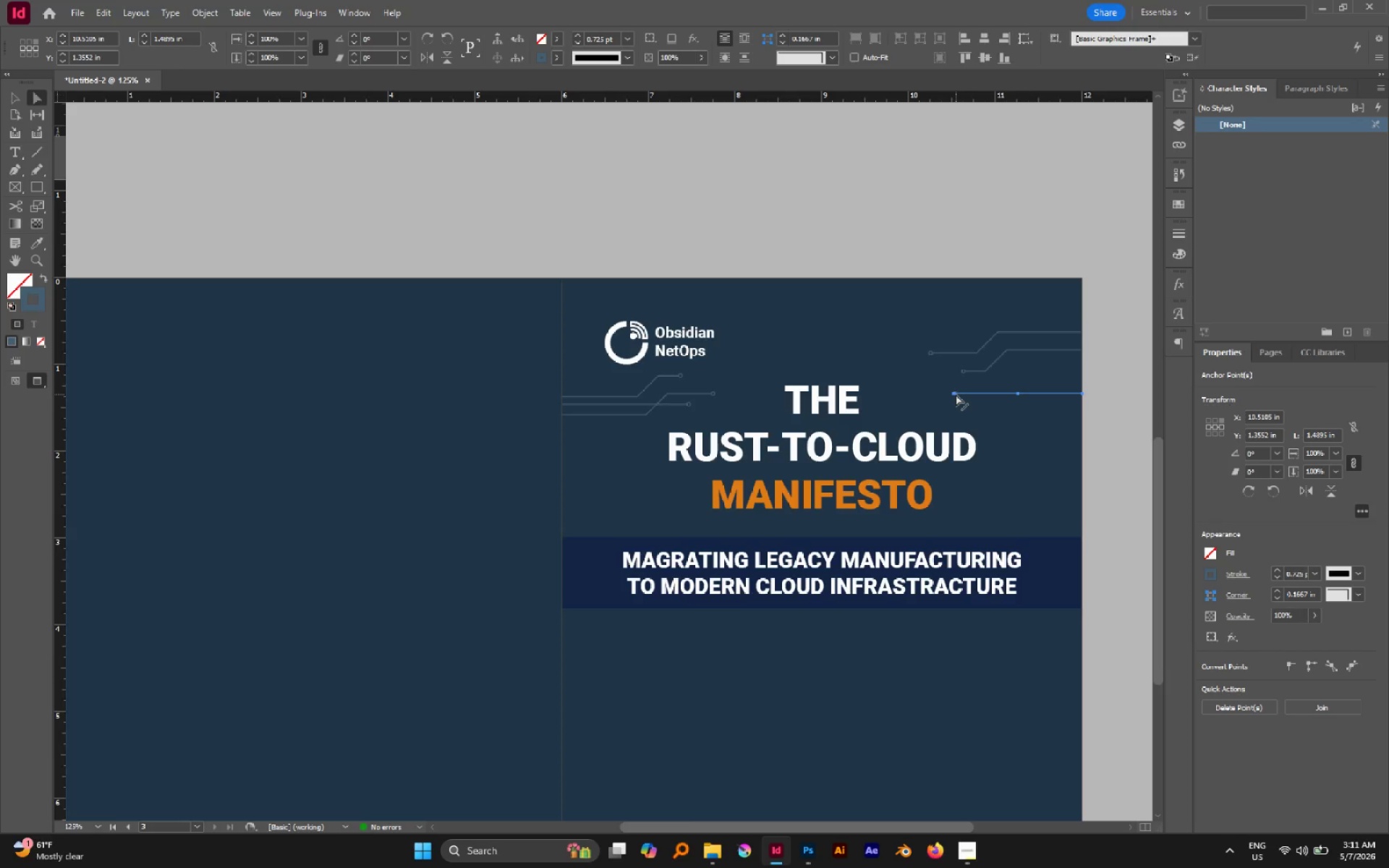 
left_click([955, 394])
 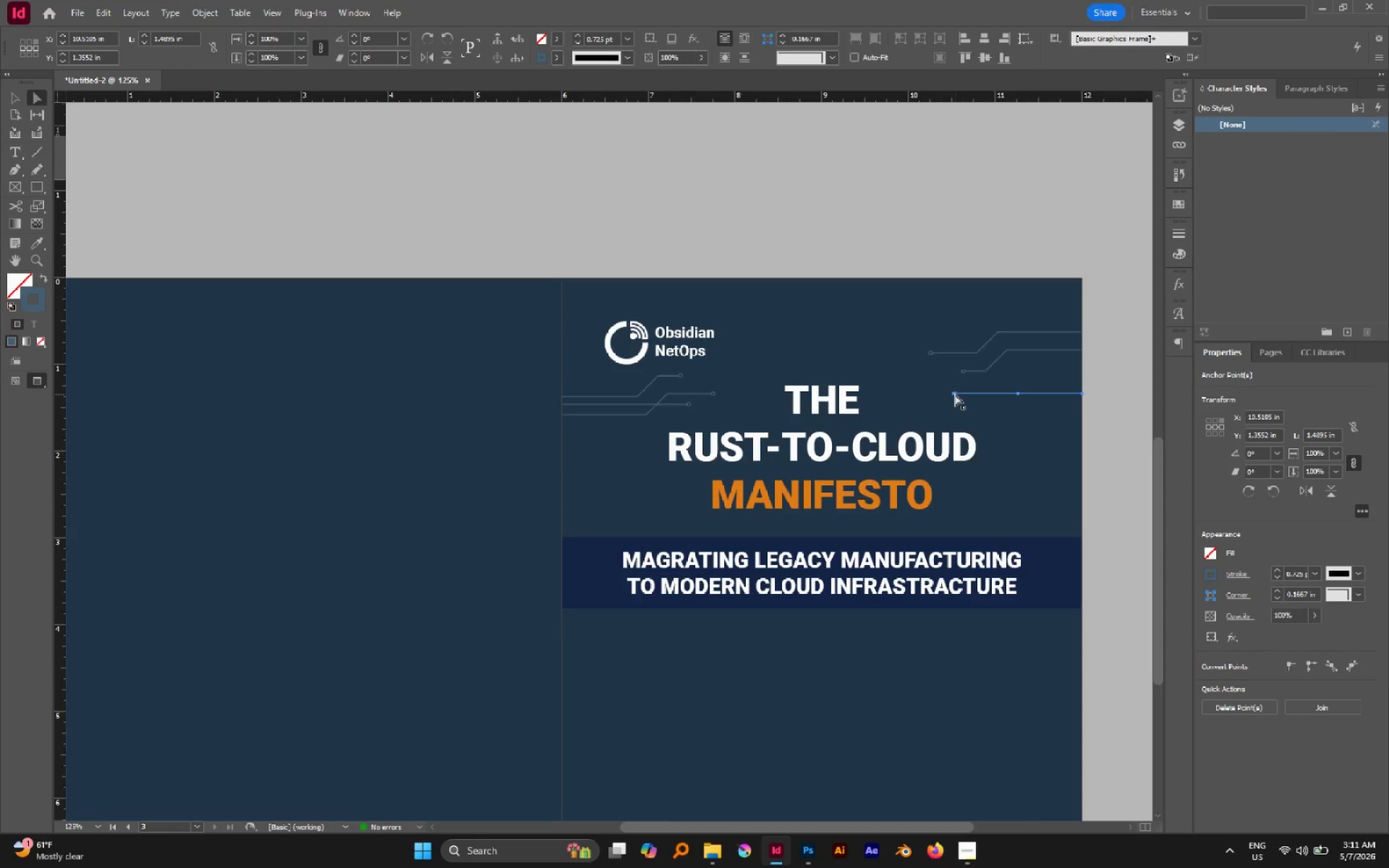 
left_click_drag(start_coordinate=[954, 394], to_coordinate=[909, 394])
 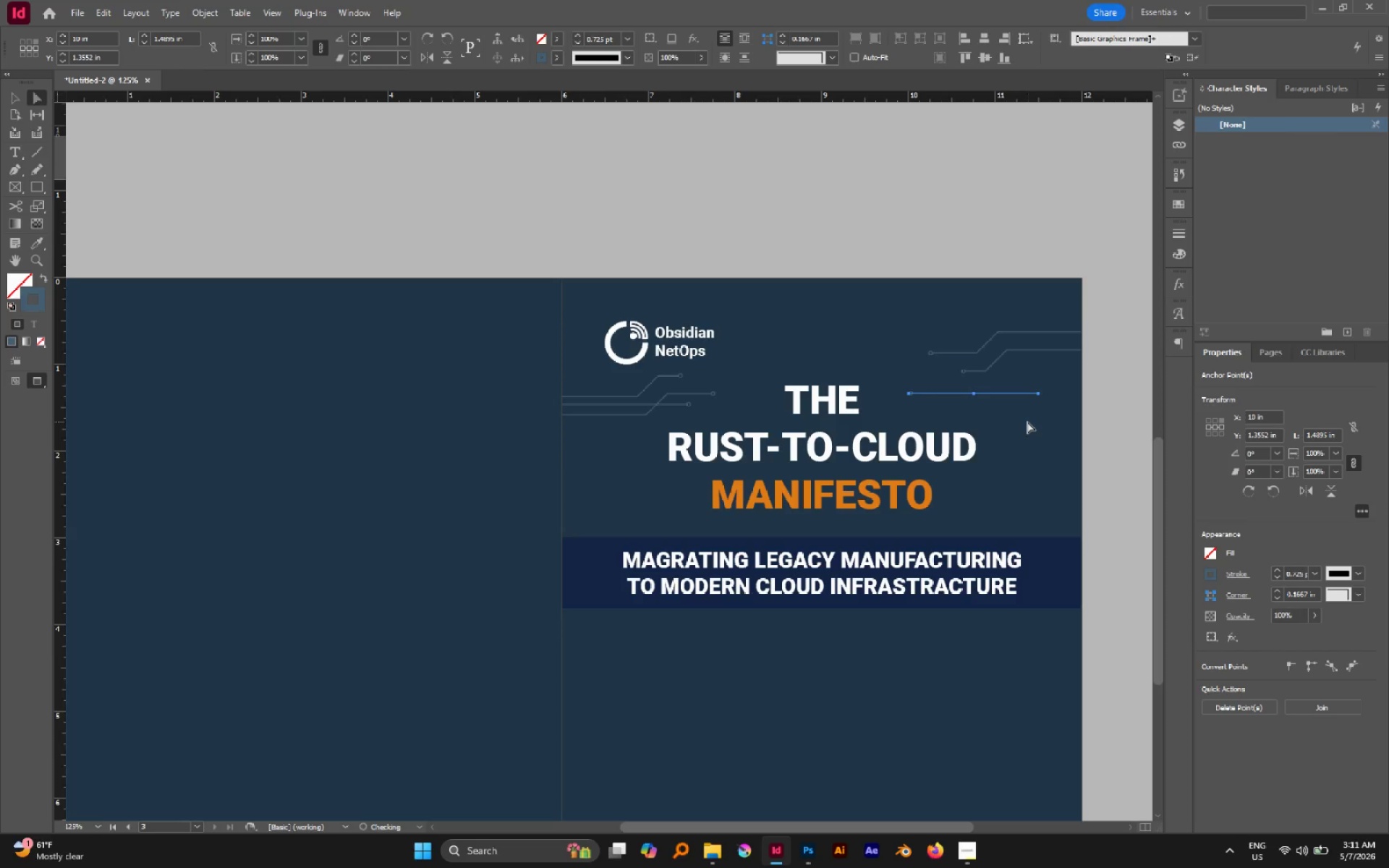 
hold_key(key=ShiftLeft, duration=1.22)
 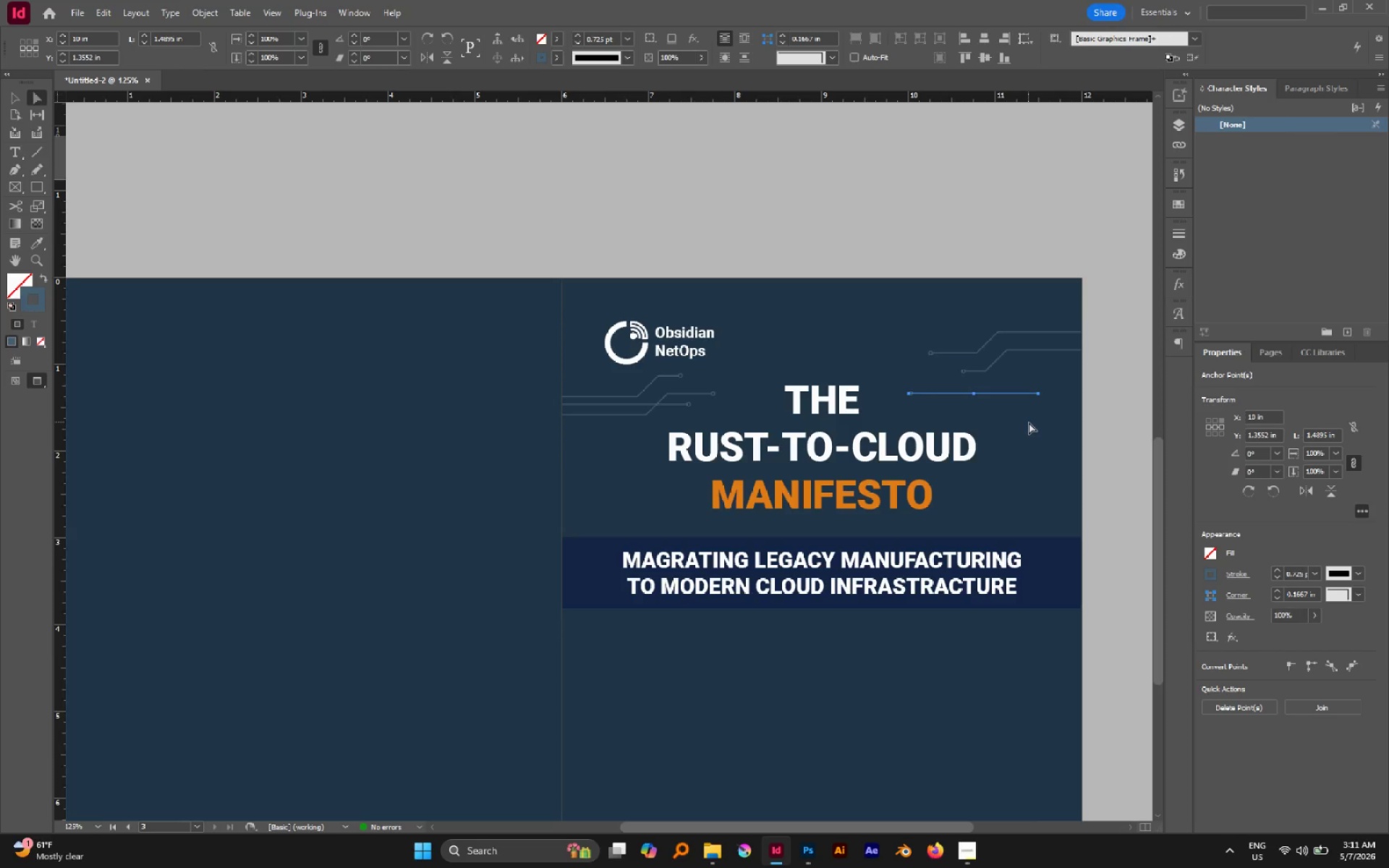 
key(V)
 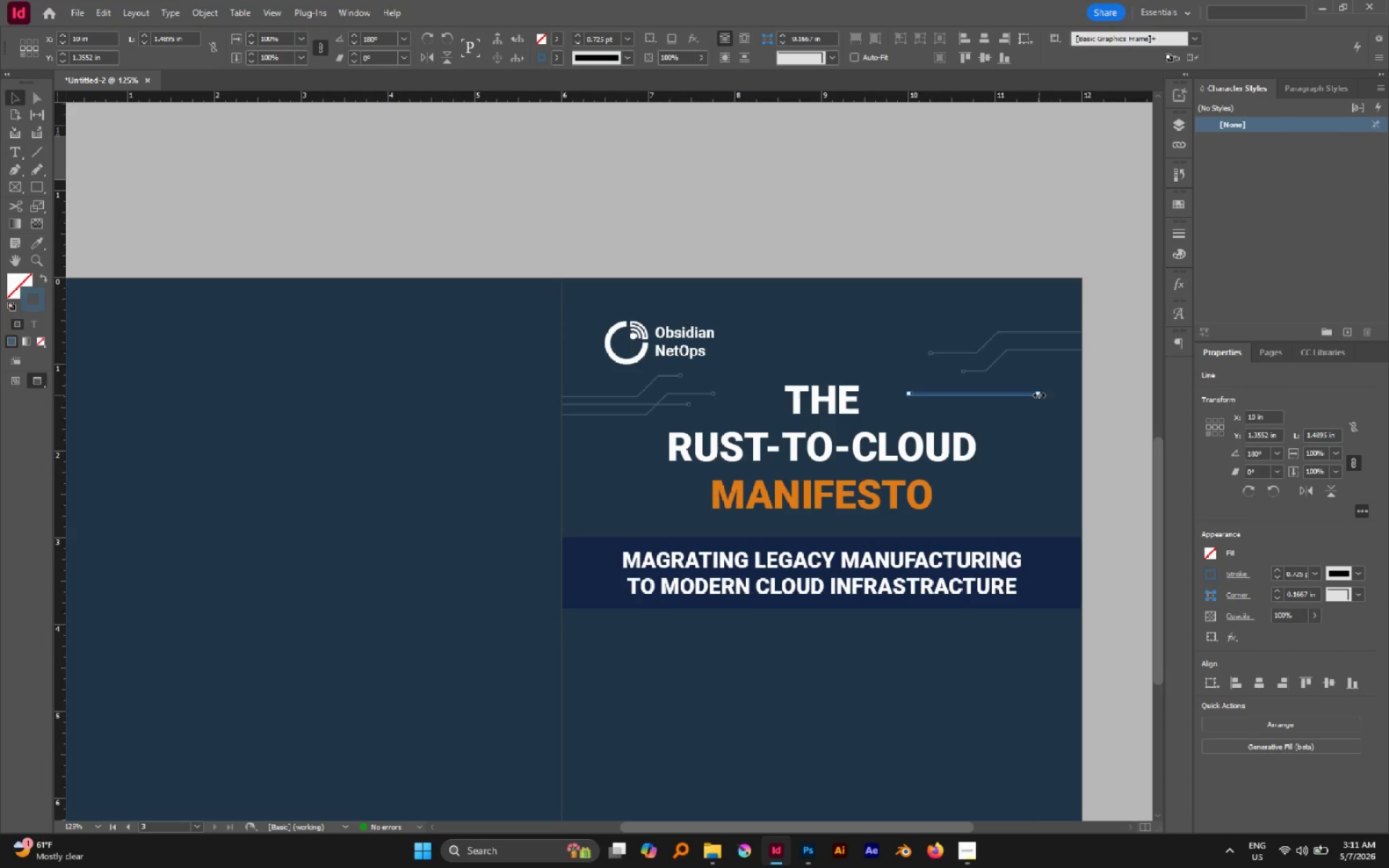 
left_click_drag(start_coordinate=[1039, 395], to_coordinate=[1080, 399])
 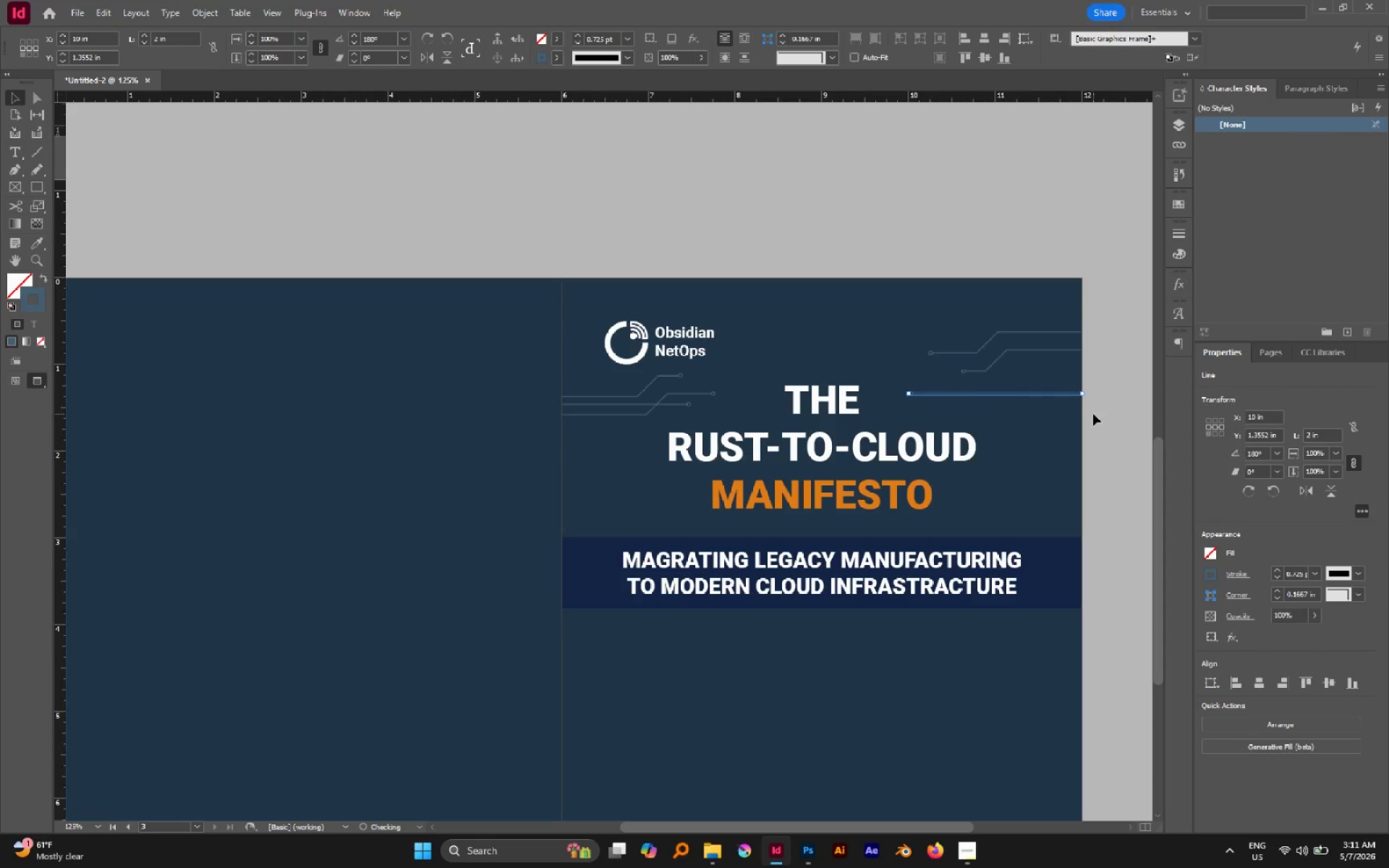 
left_click([1093, 414])
 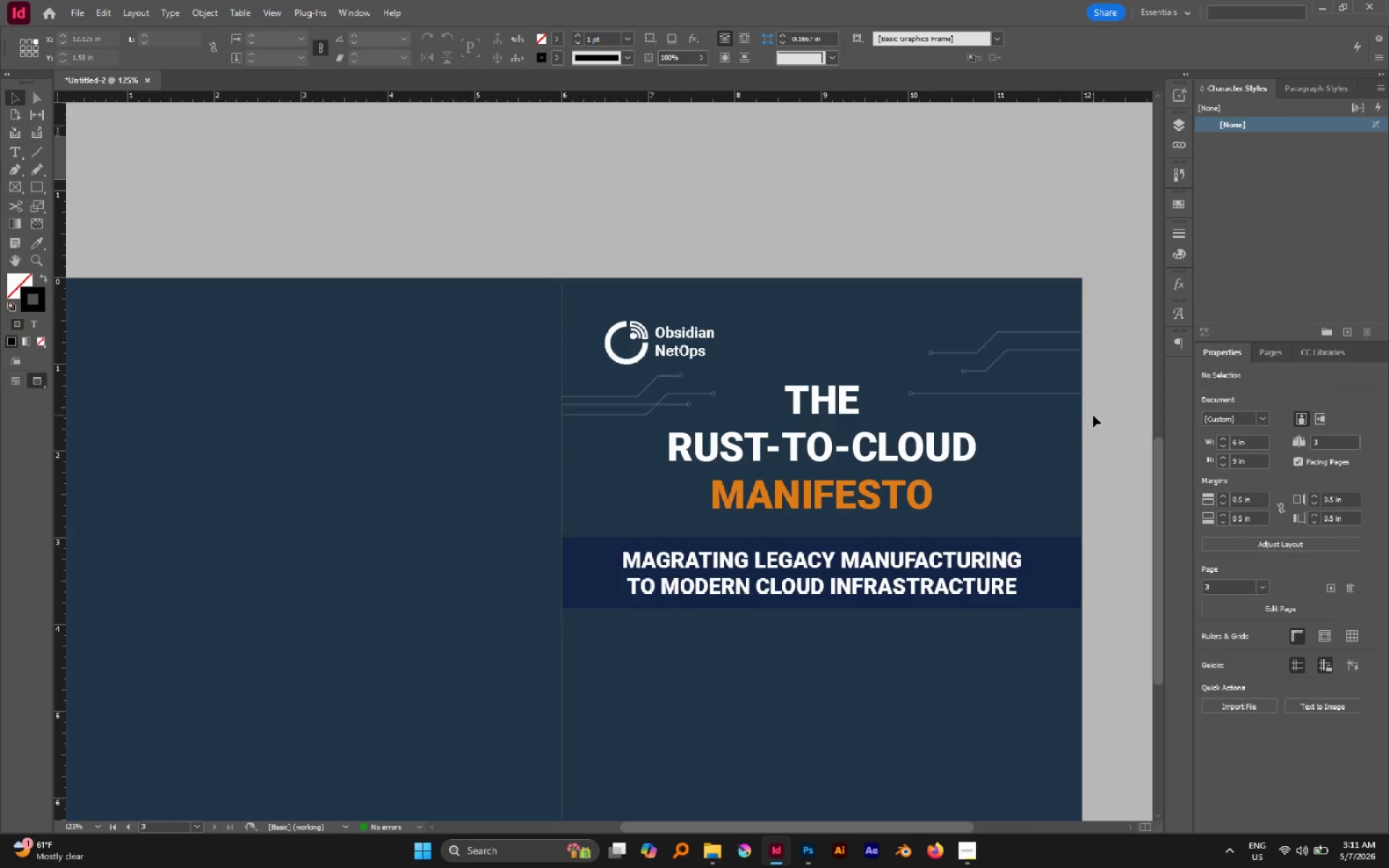 
hold_key(key=AltLeft, duration=0.91)
scroll: coordinate [1078, 418], scroll_direction: down, amount: 4.0
 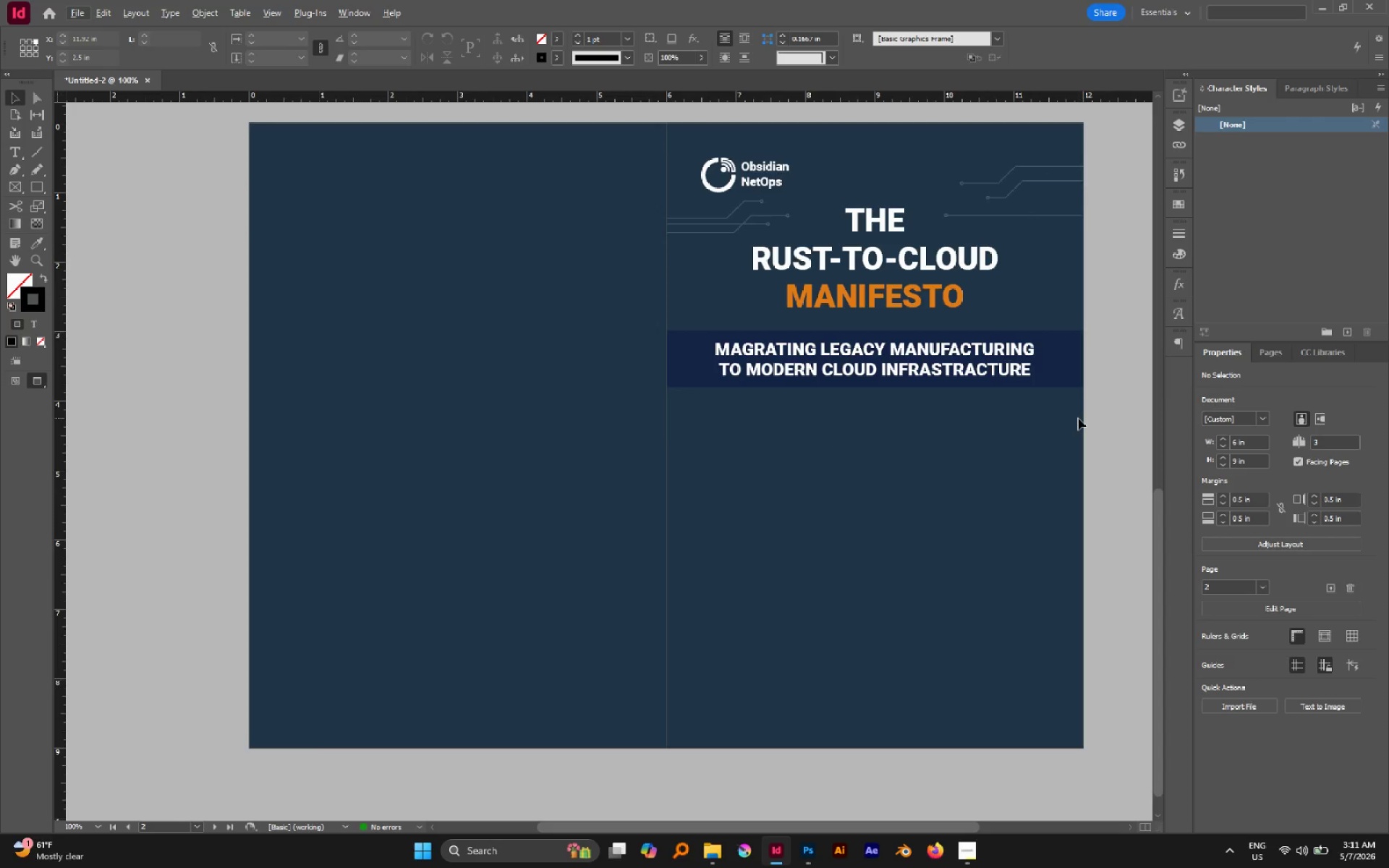 
wait(9.55)
 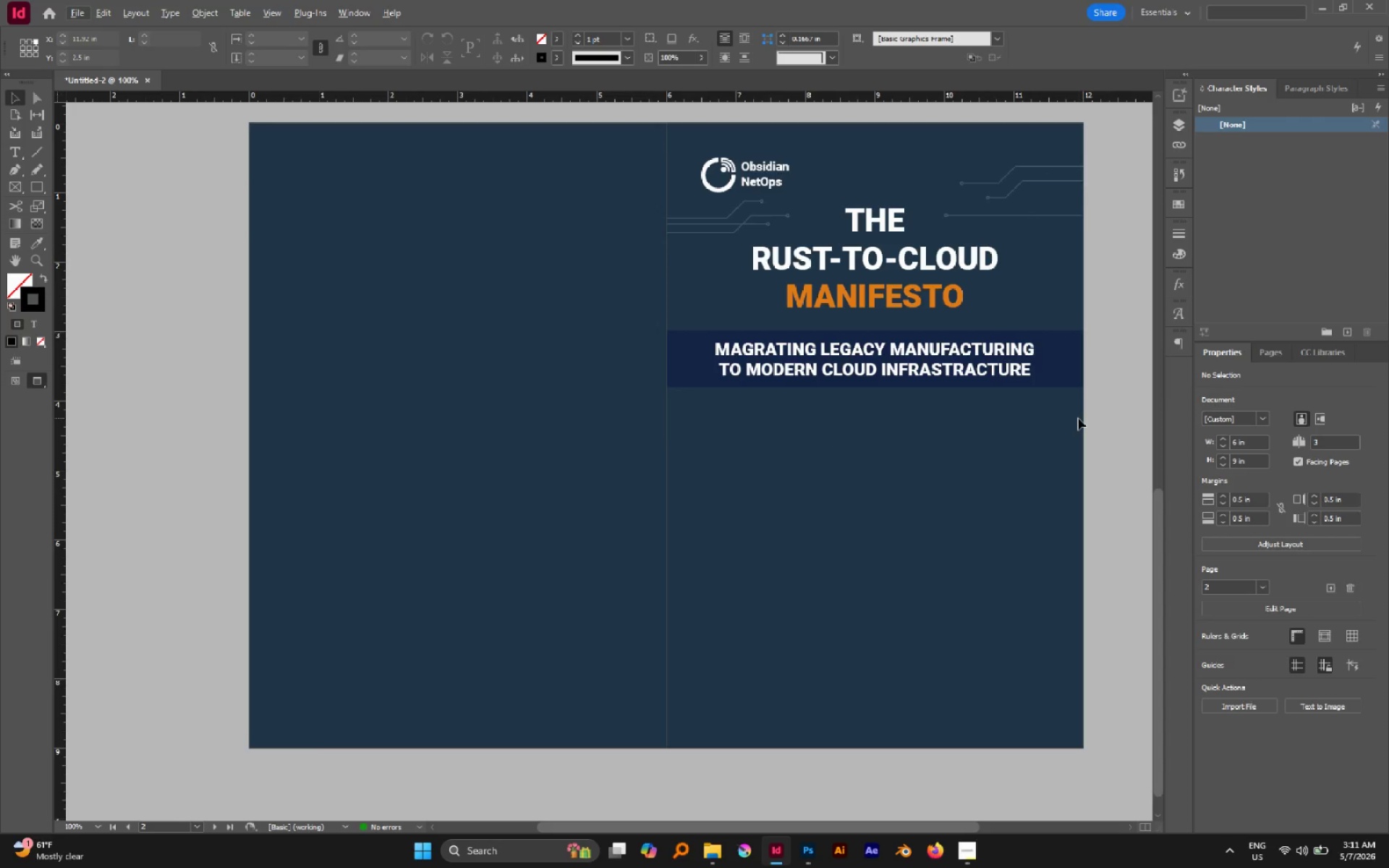 
left_click([978, 844])